 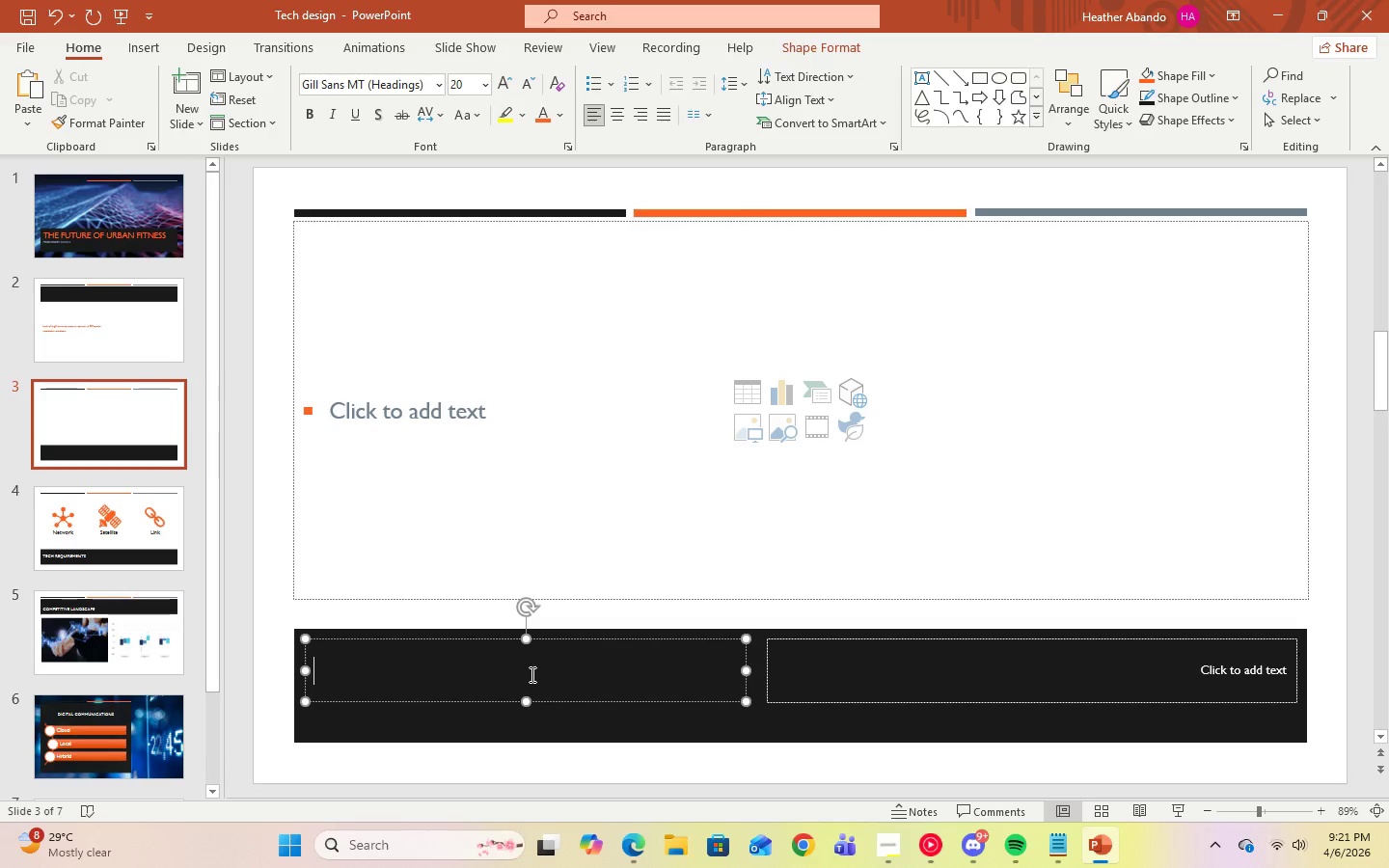 
type(THE SOLUTION )
 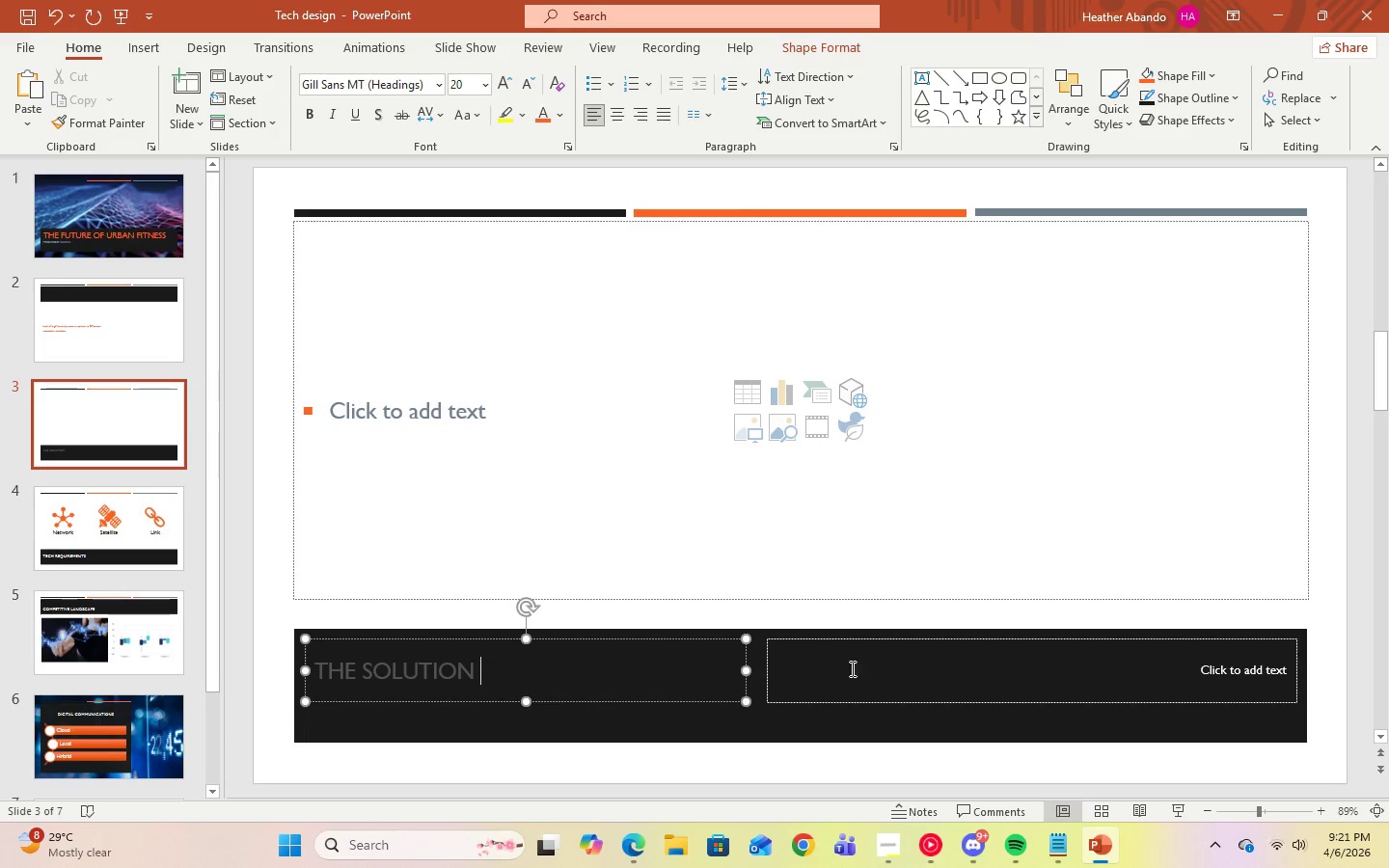 
left_click([1102, 670])
 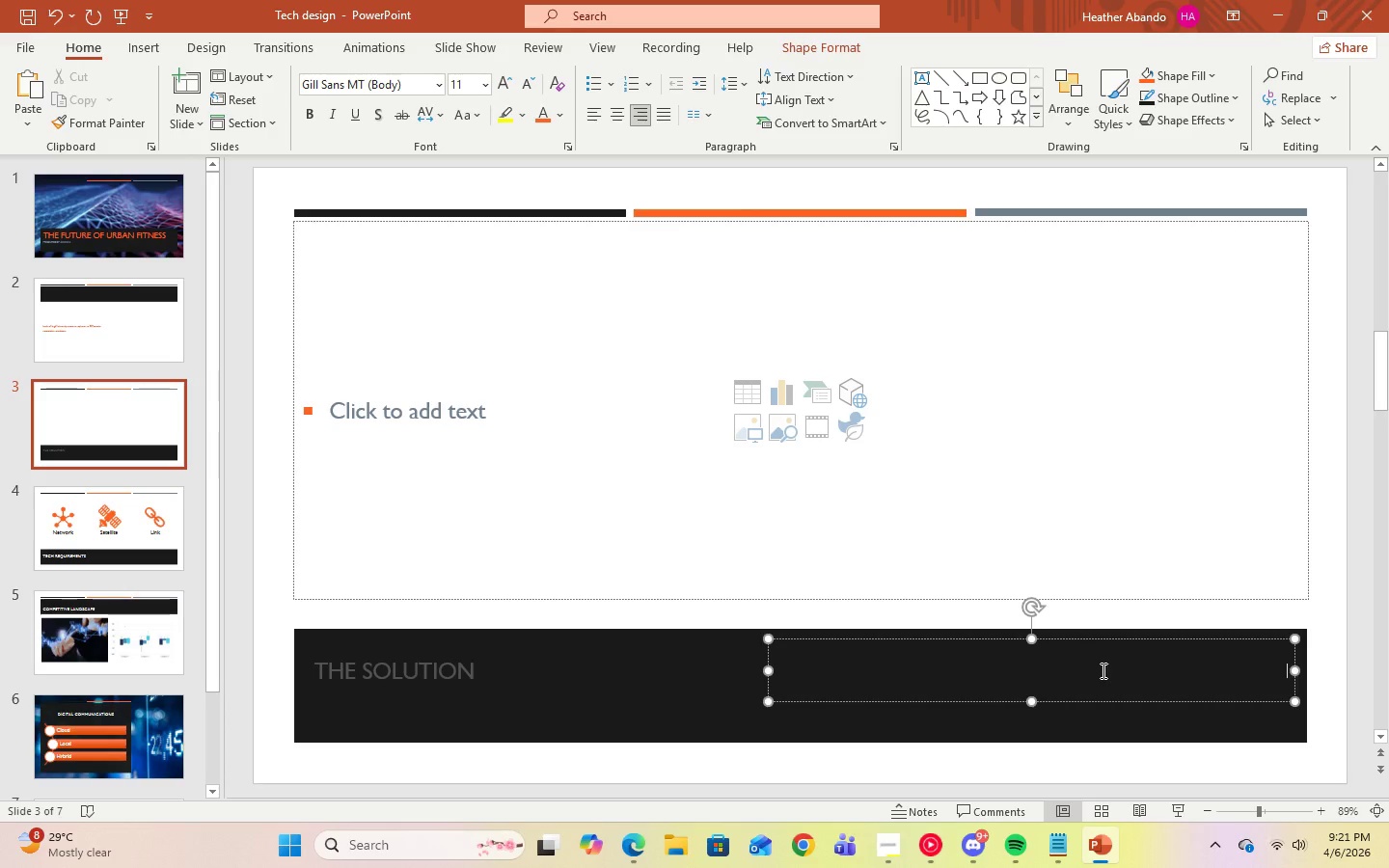 
right_click([1102, 670])
 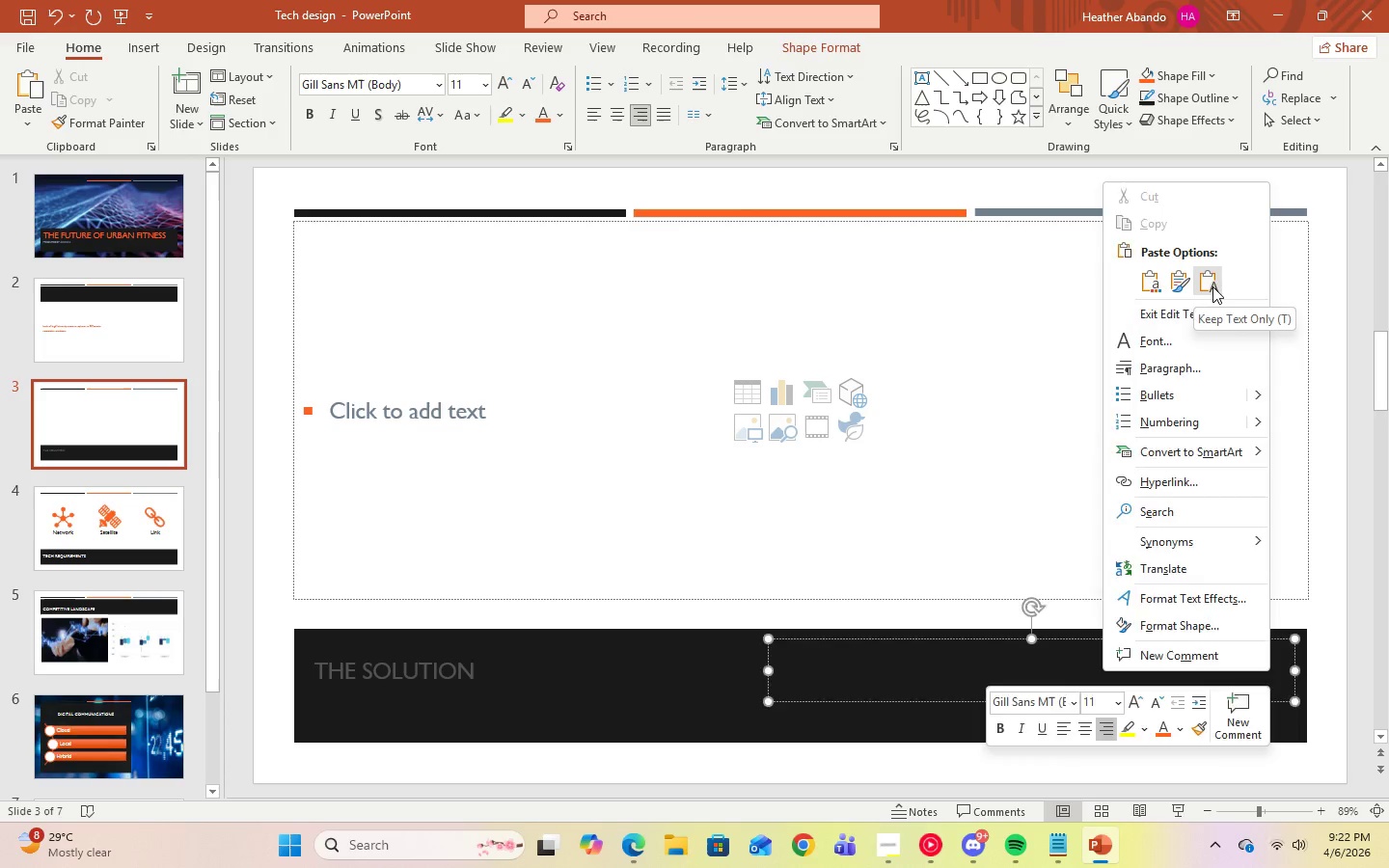 
left_click([1212, 286])
 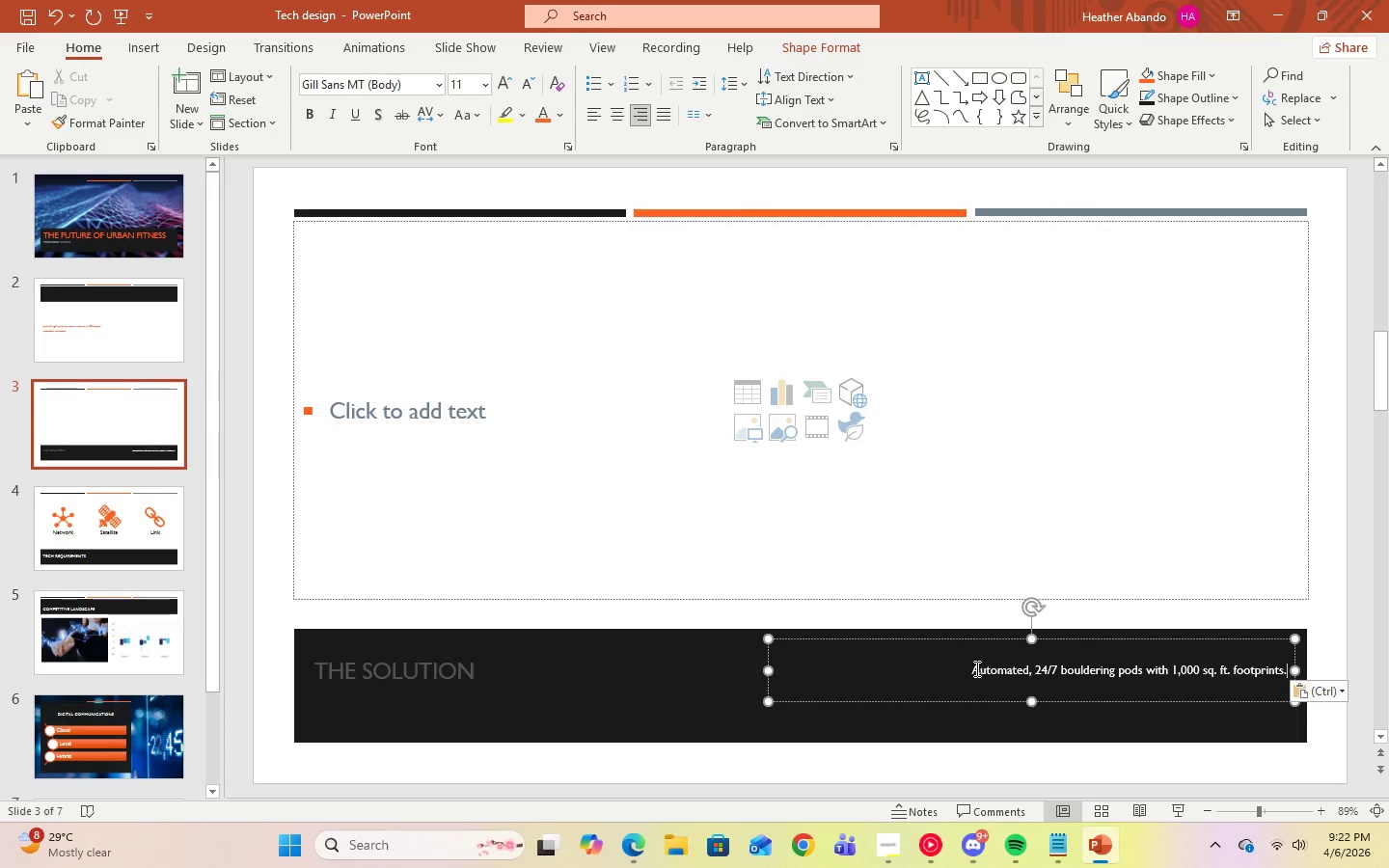 
left_click_drag(start_coordinate=[971, 668], to_coordinate=[1285, 662])
 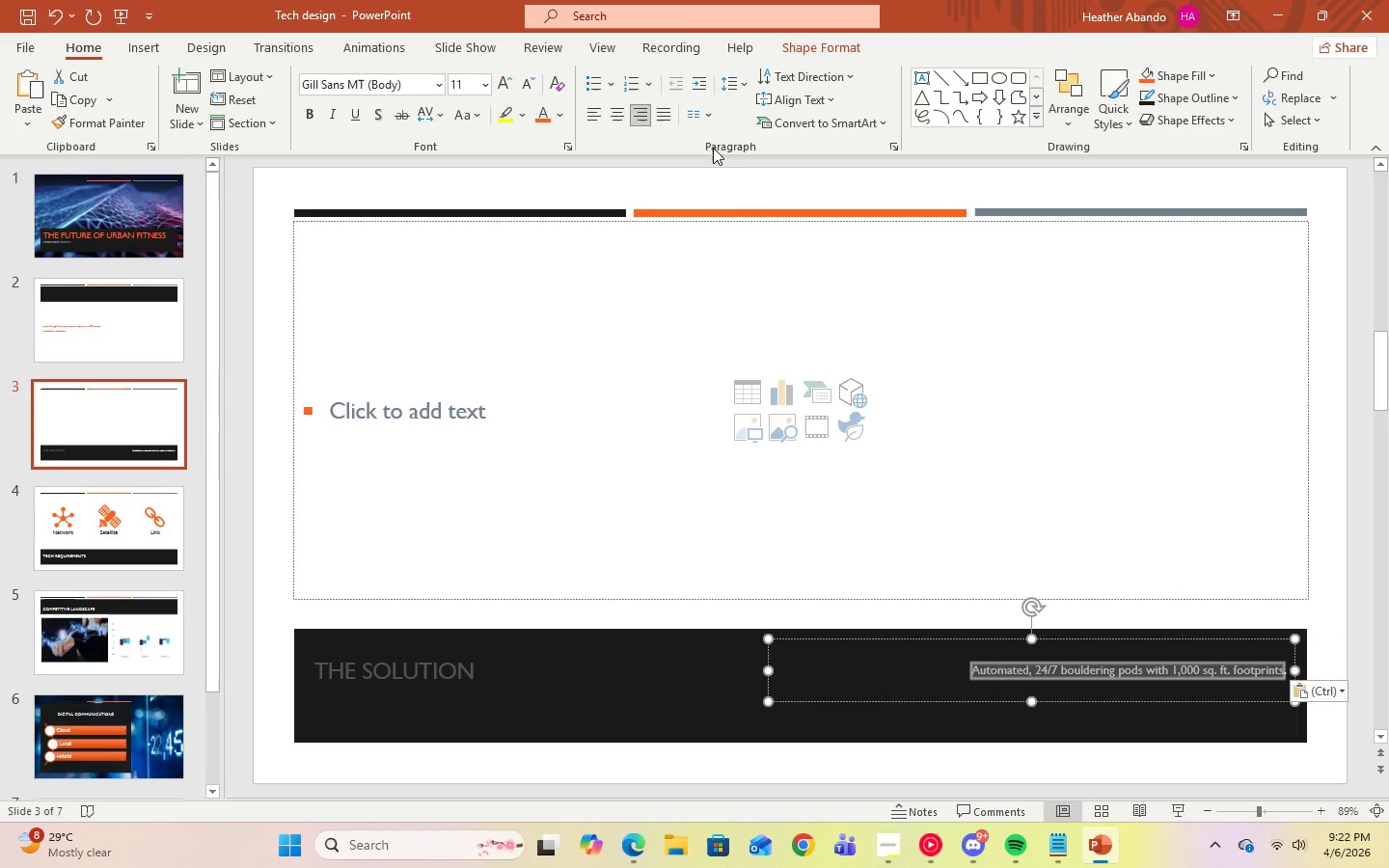 
left_click([740, 86])
 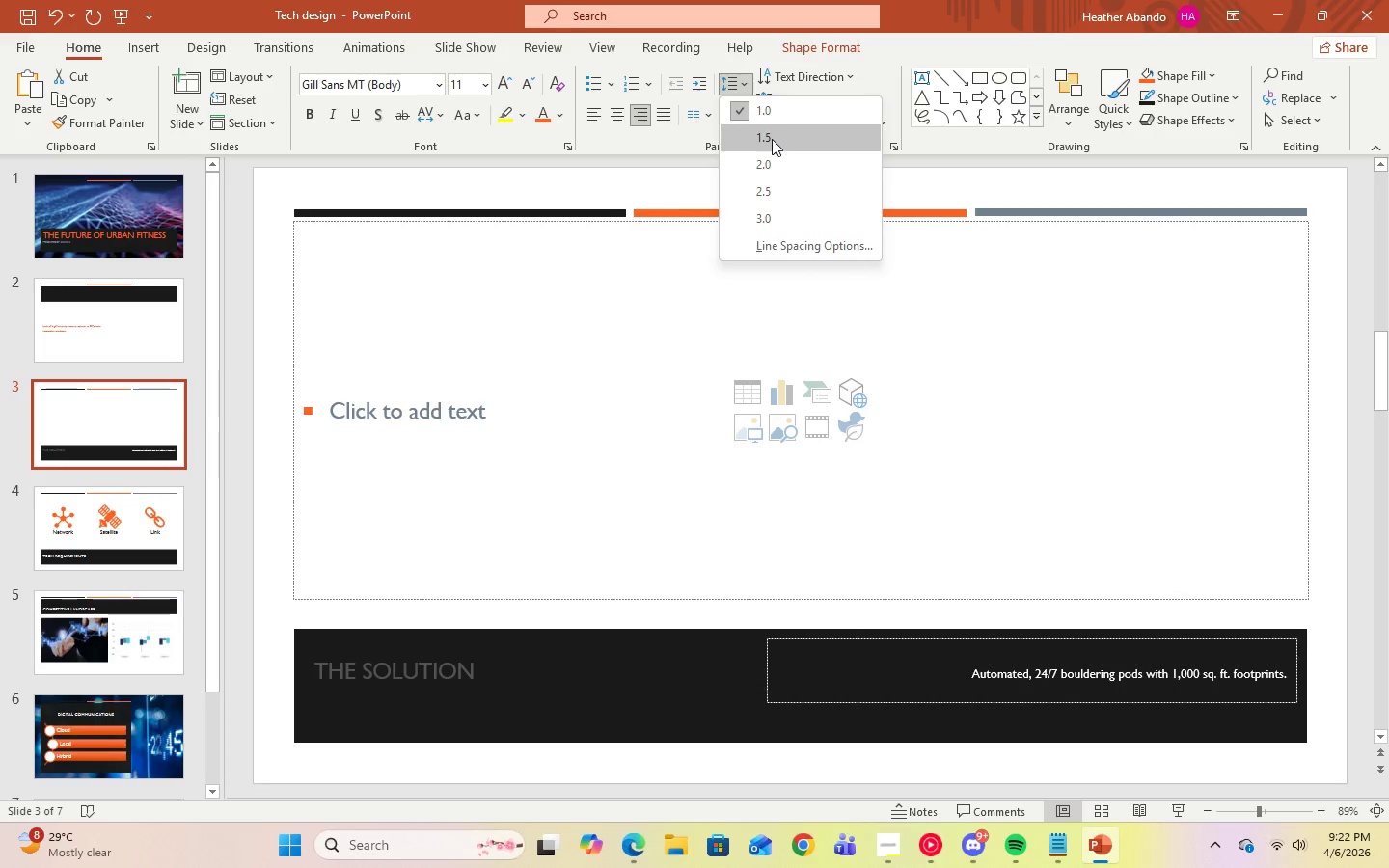 
left_click([772, 139])
 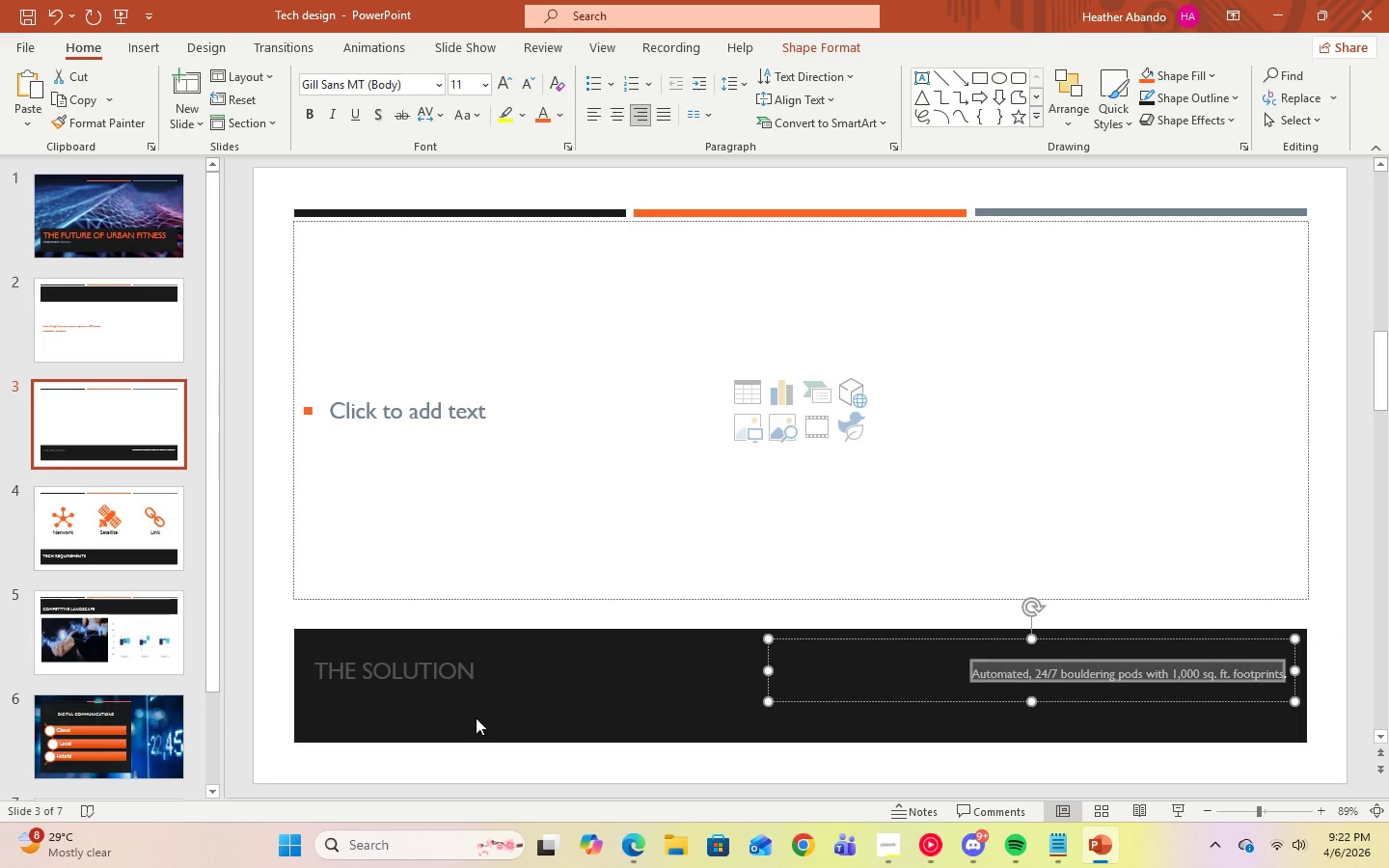 
left_click([465, 685])
 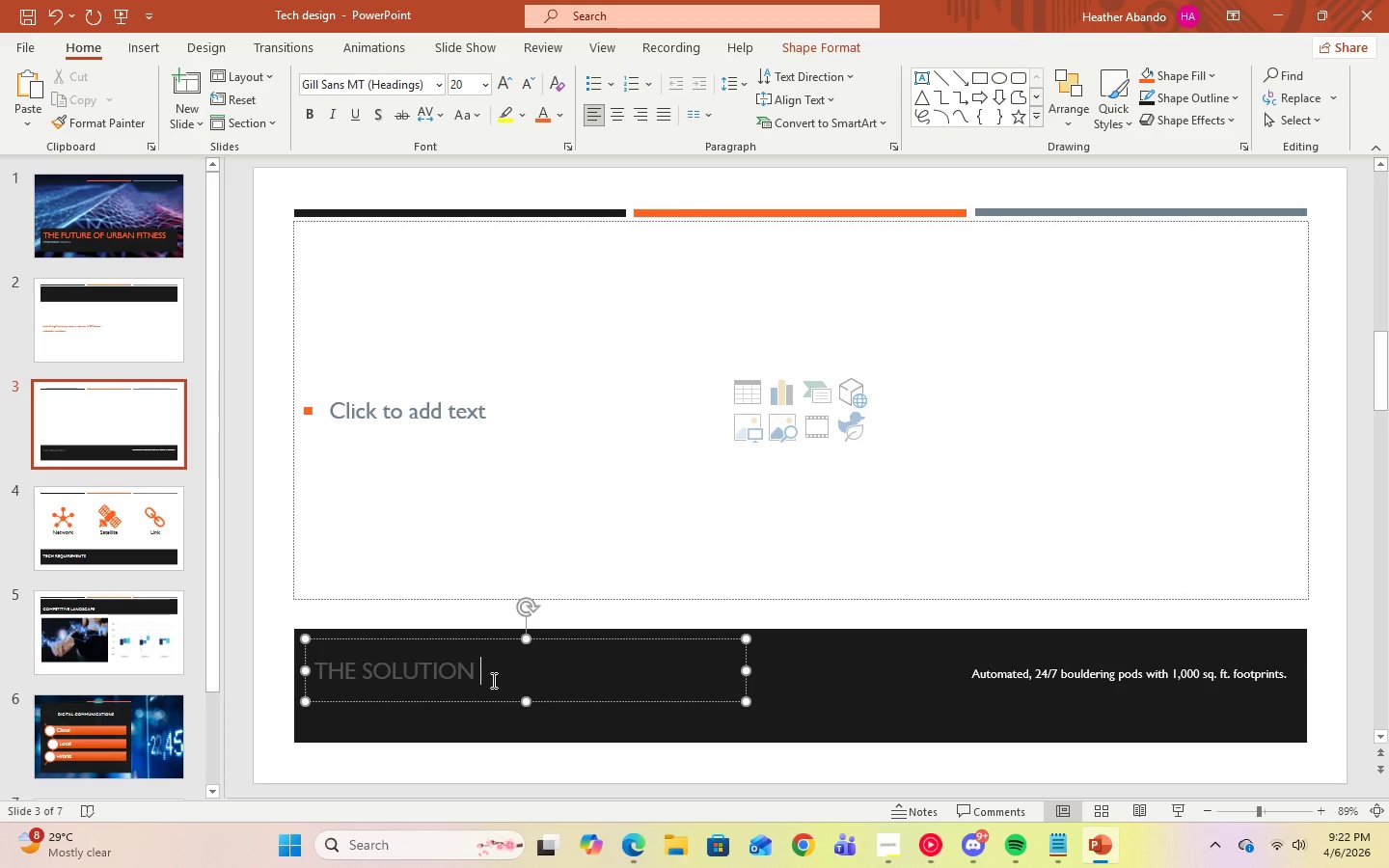 
left_click_drag(start_coordinate=[492, 680], to_coordinate=[347, 686])
 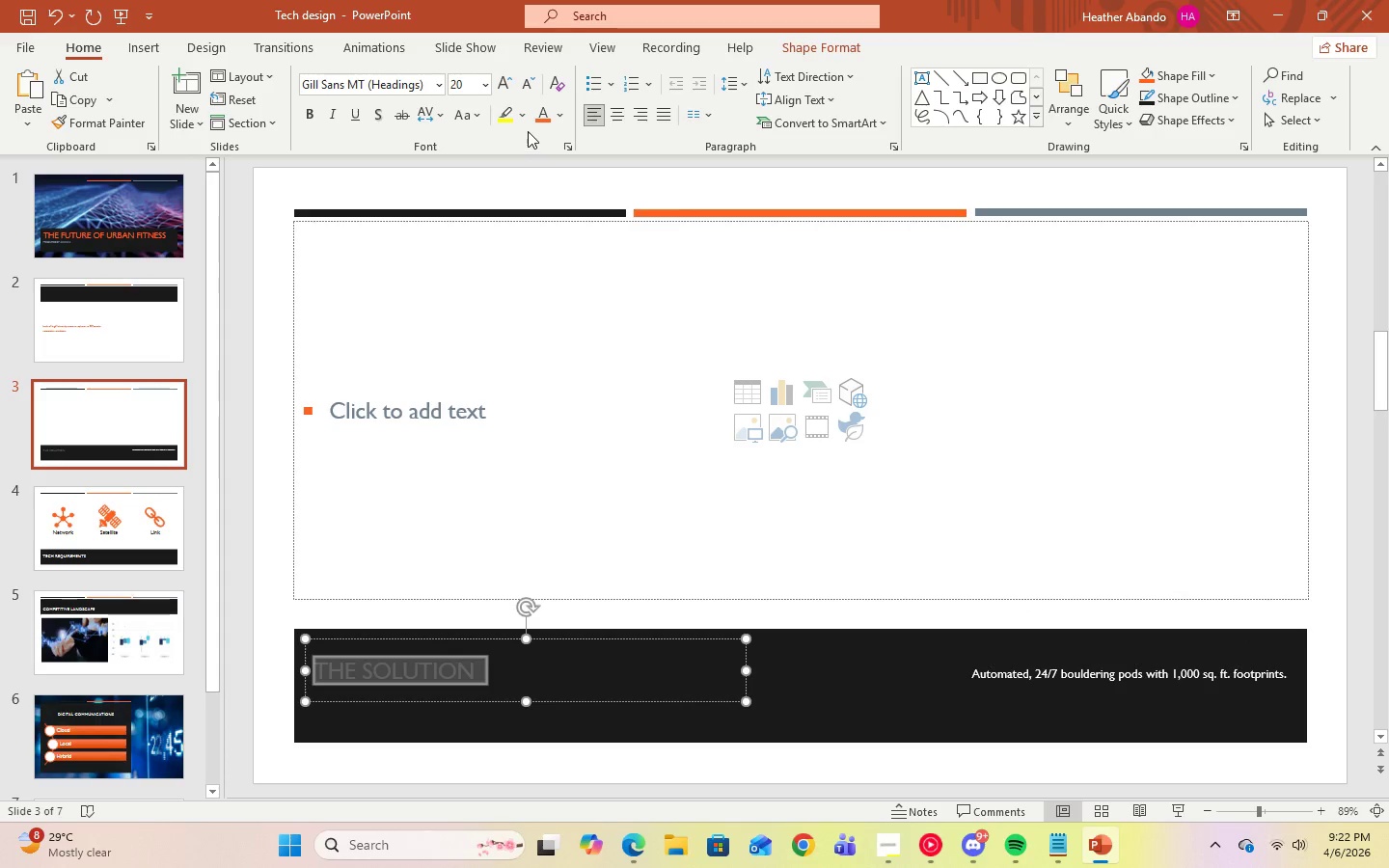 
left_click([540, 122])
 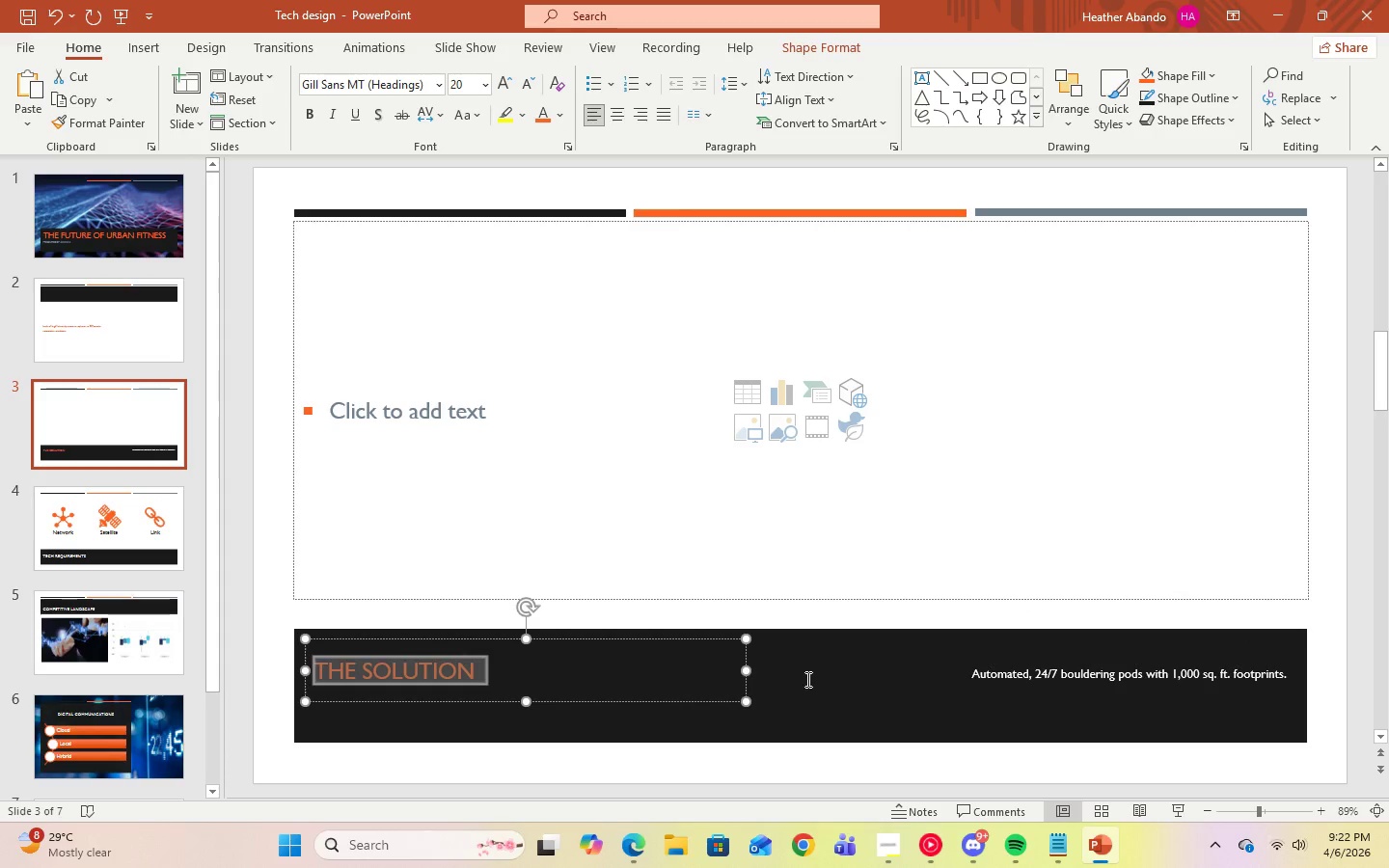 
left_click([807, 683])
 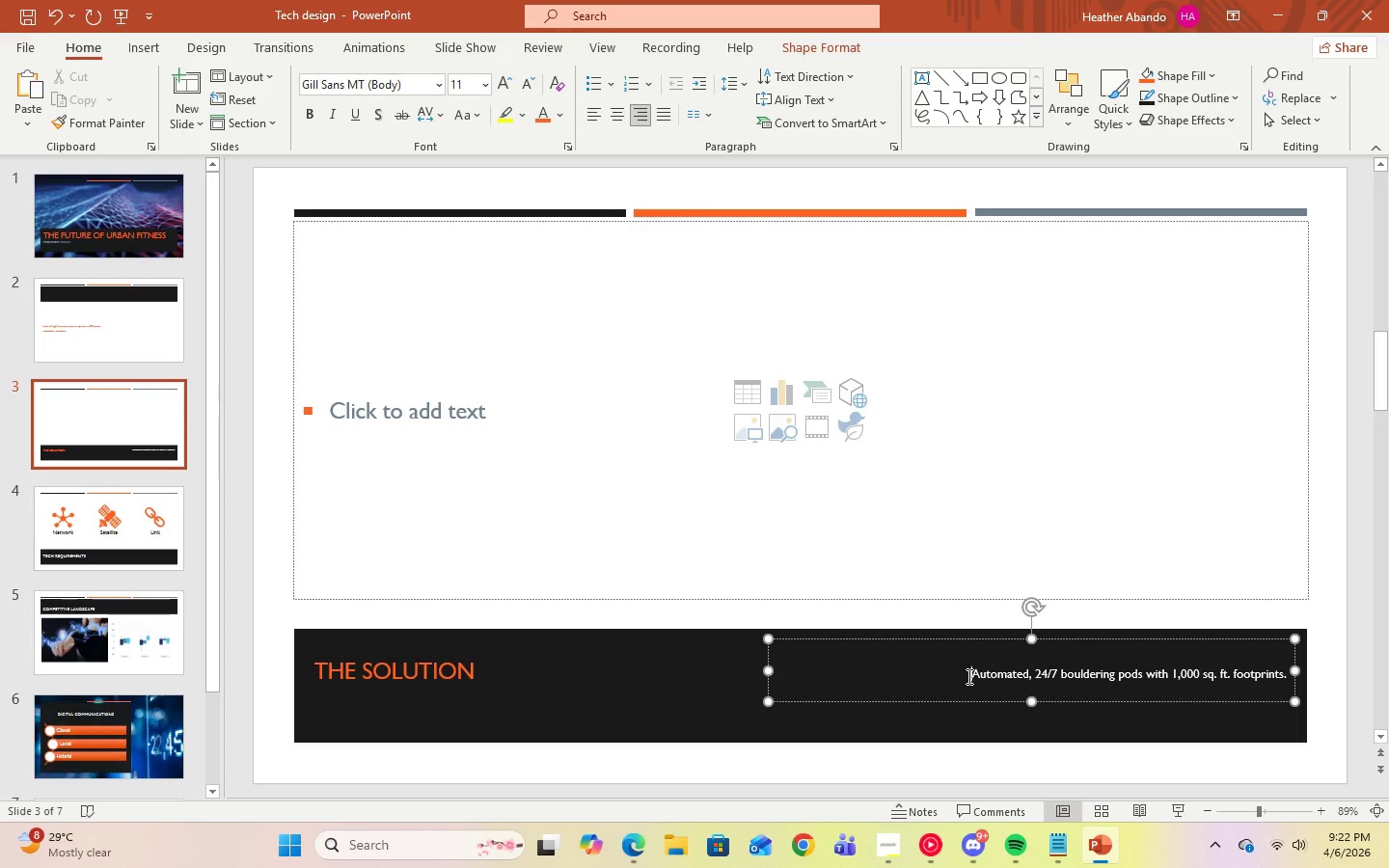 
left_click_drag(start_coordinate=[966, 672], to_coordinate=[1283, 673])
 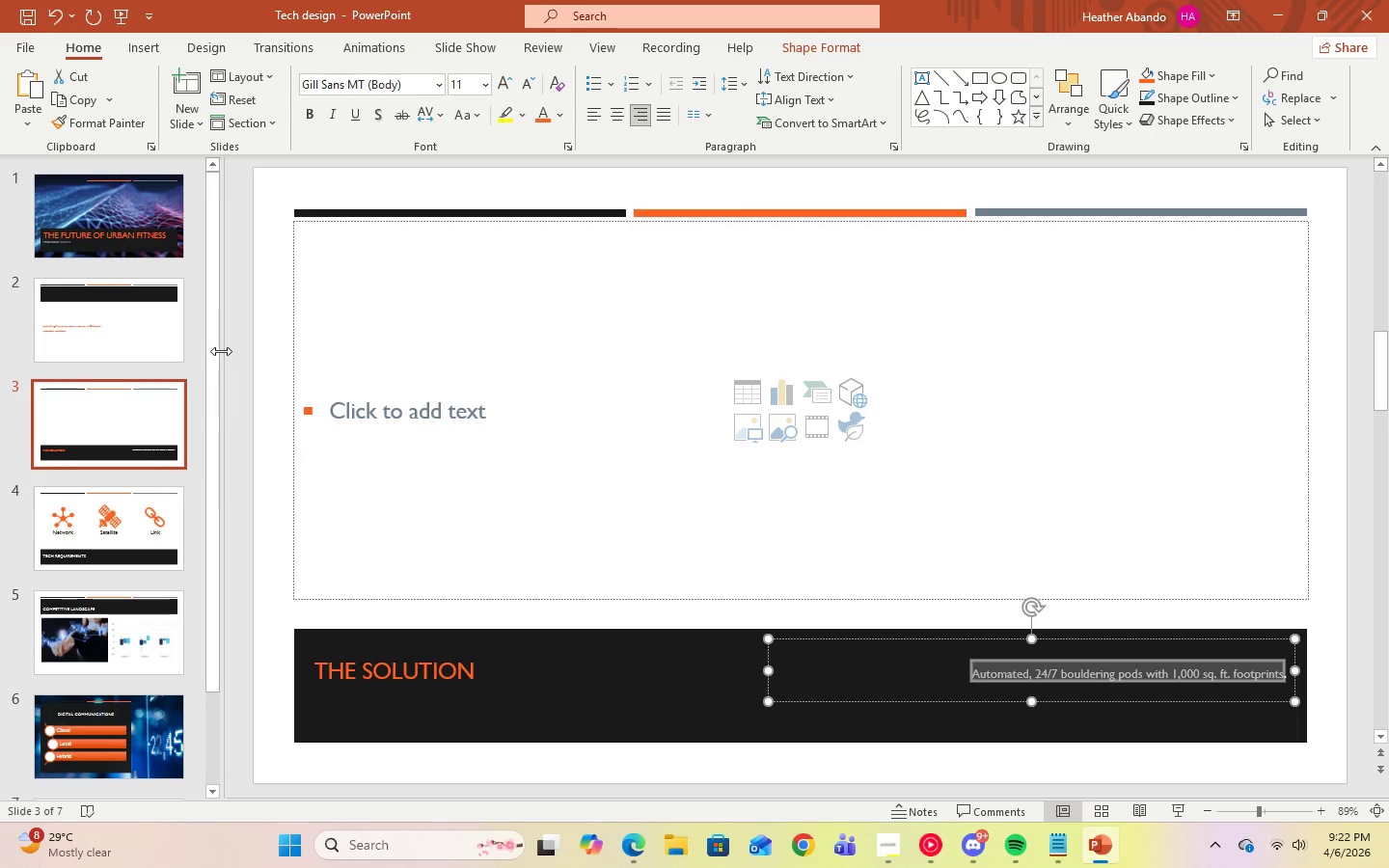 
left_click([117, 352])
 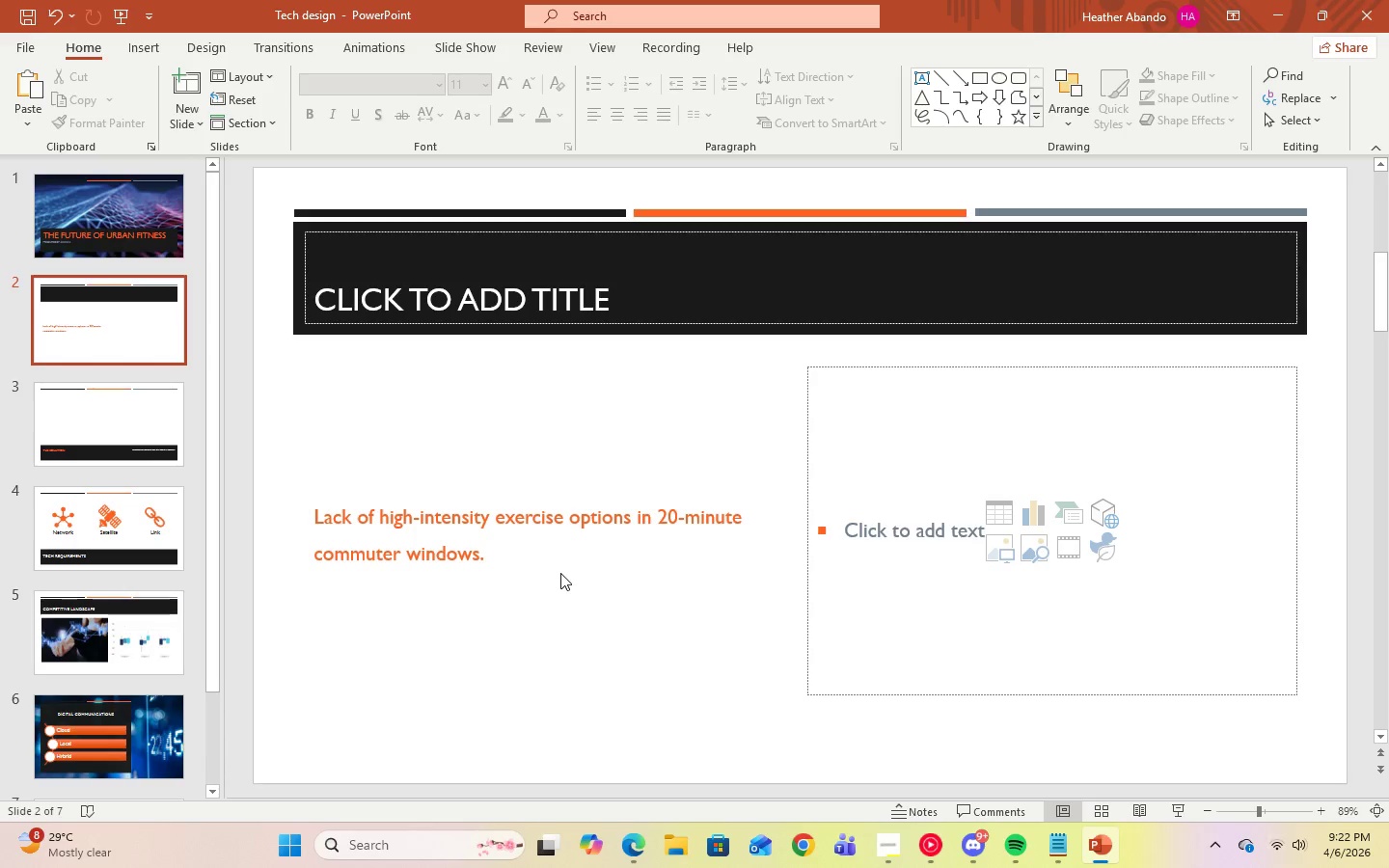 
double_click([504, 546])
 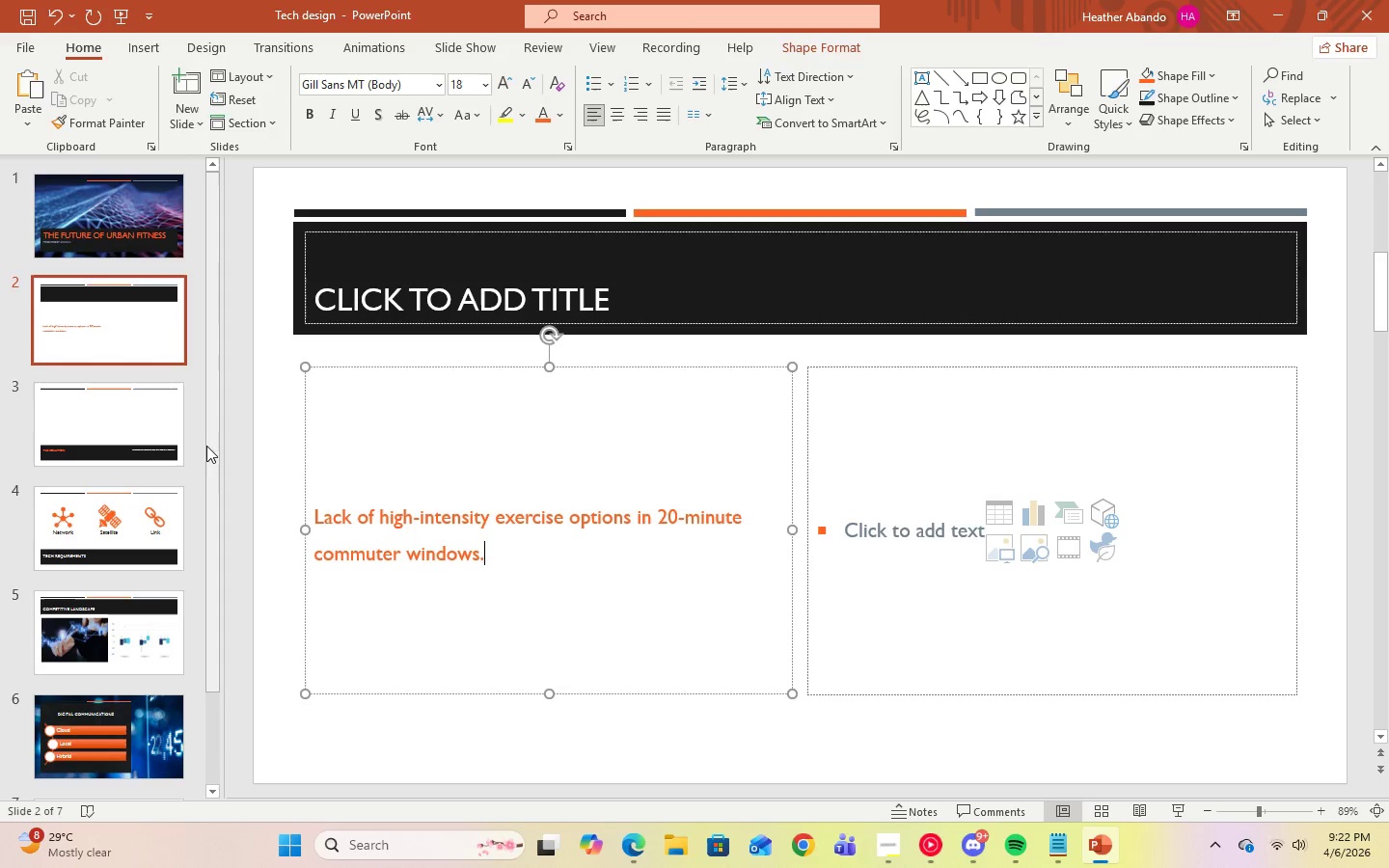 
left_click([99, 443])
 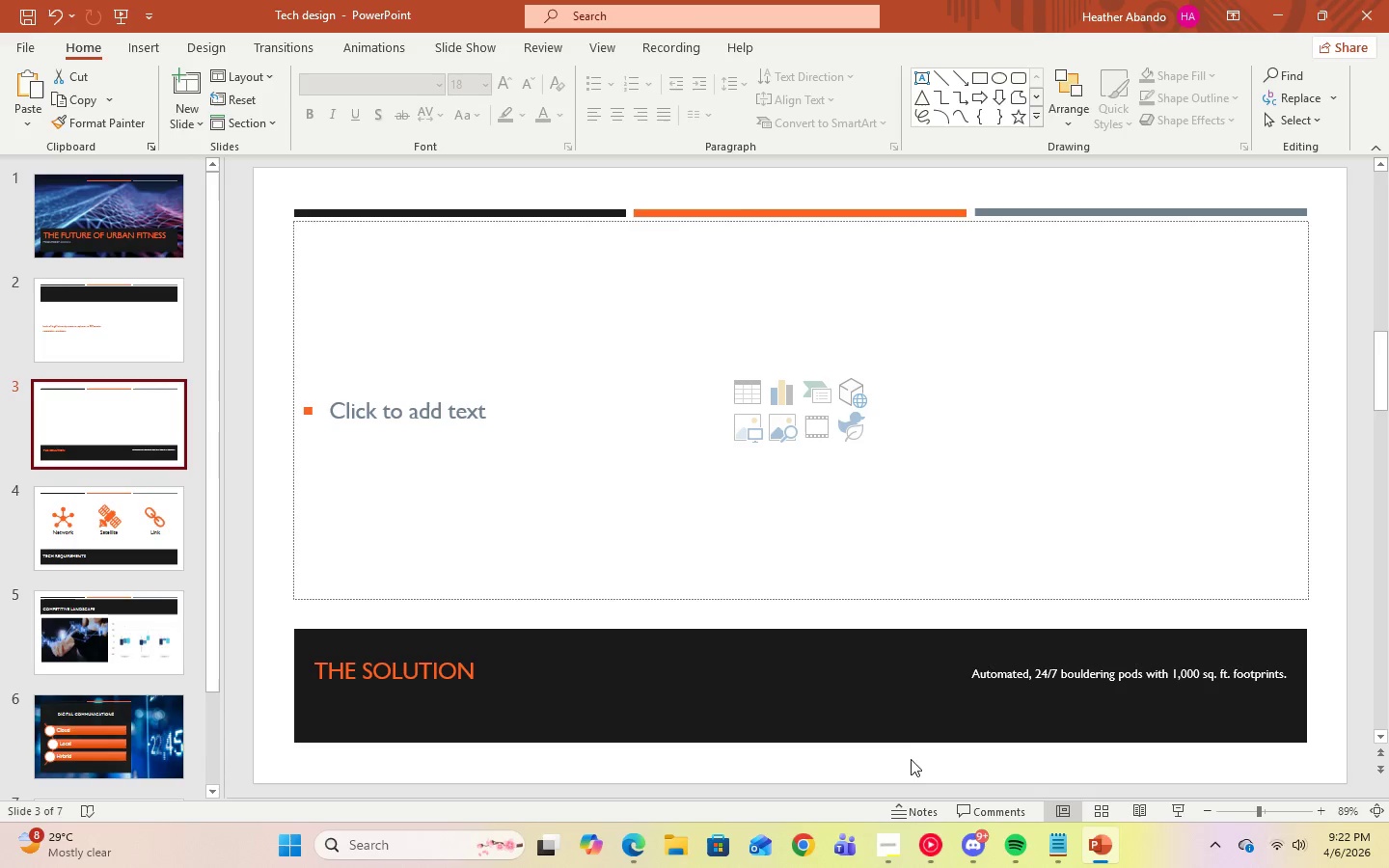 
left_click([869, 665])
 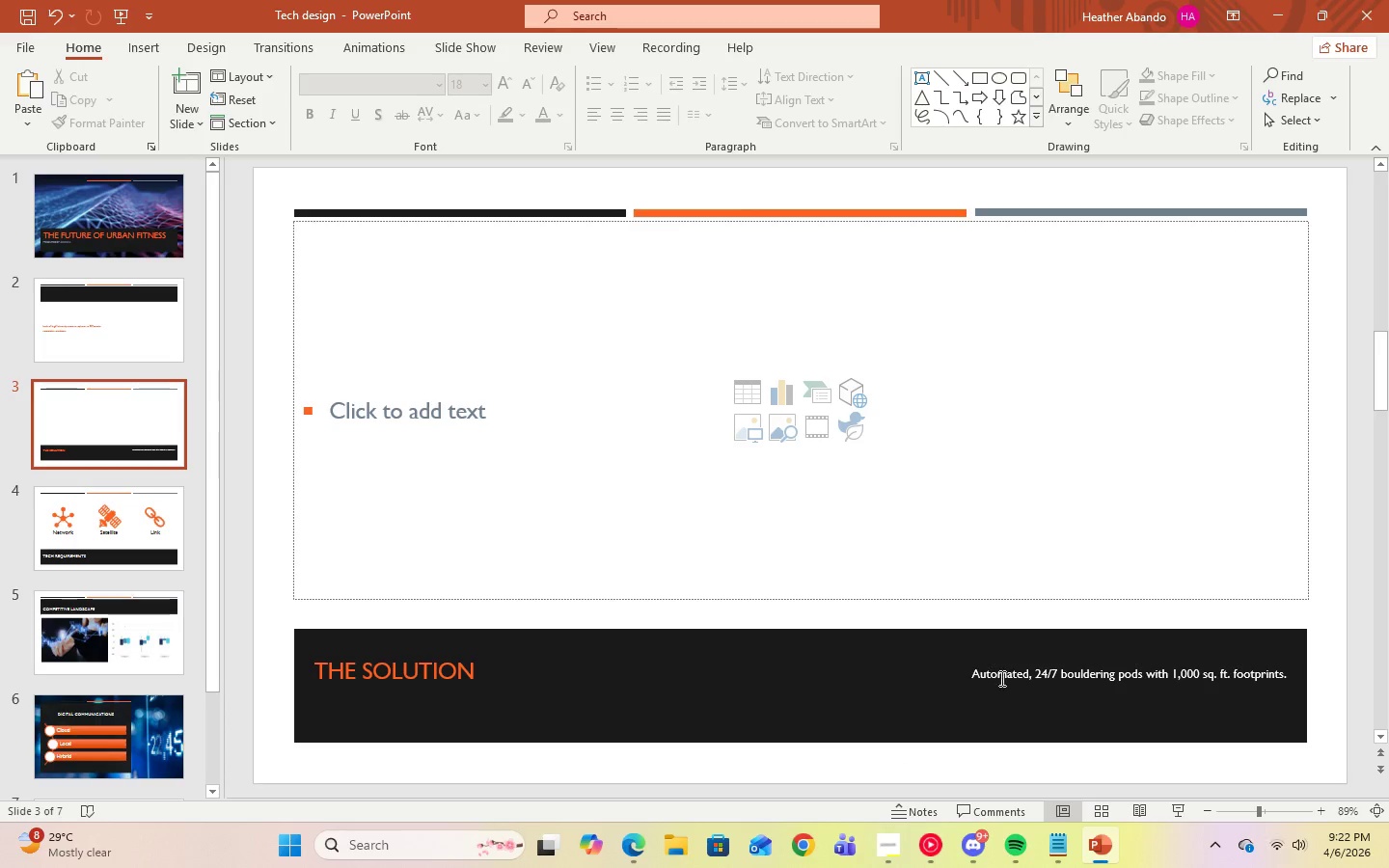 
left_click([989, 675])
 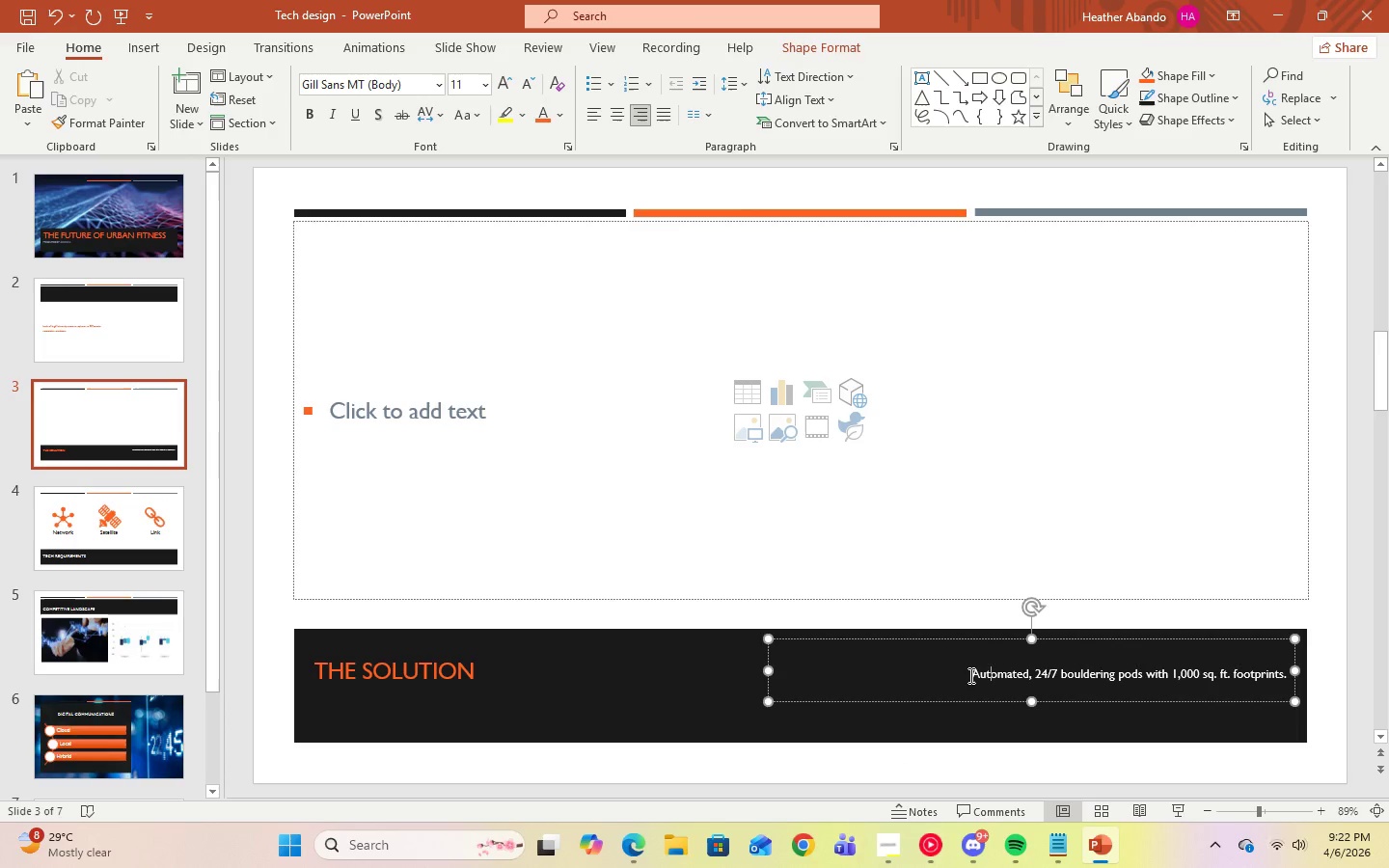 
left_click_drag(start_coordinate=[969, 675], to_coordinate=[1286, 682])
 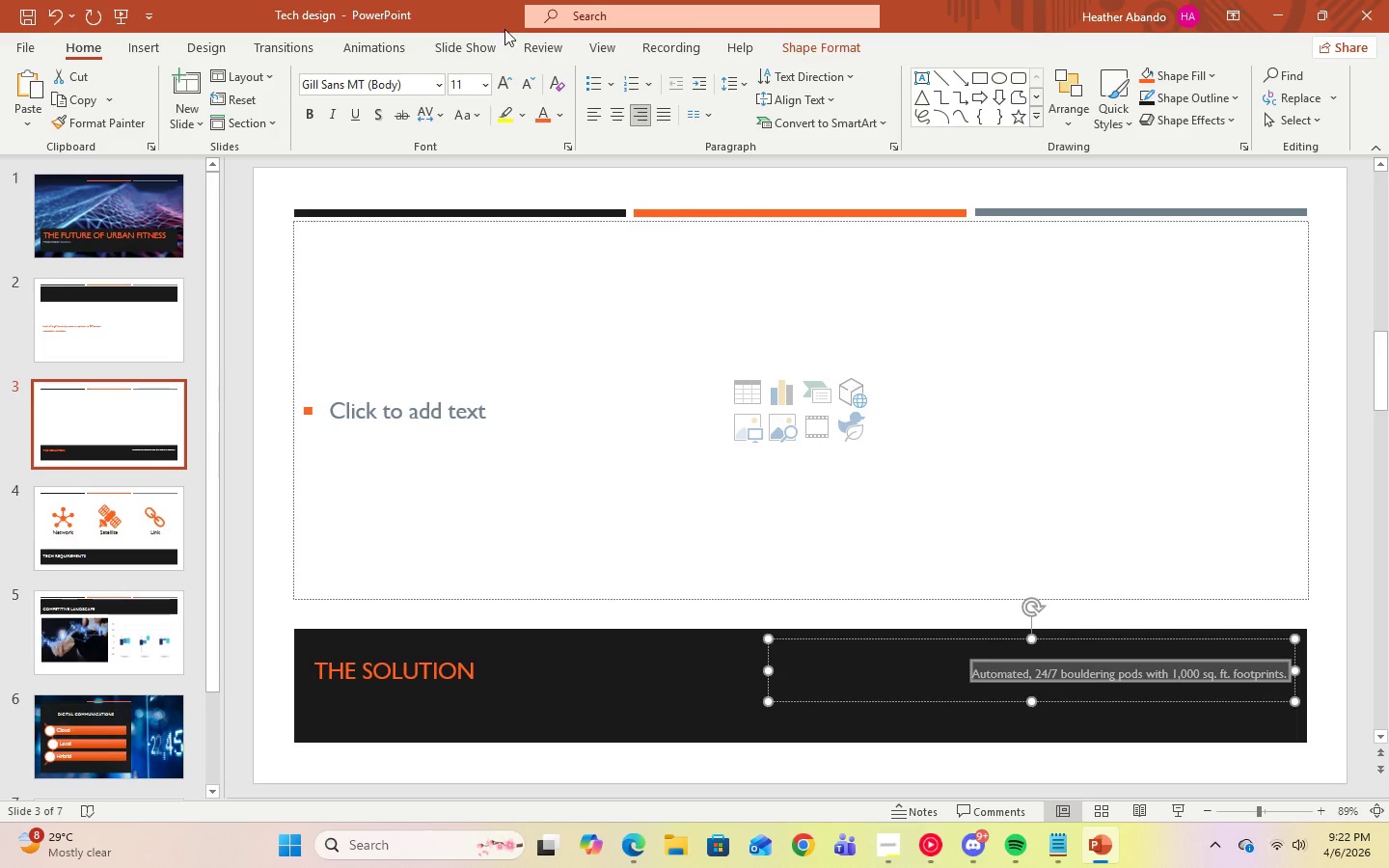 
left_click([487, 82])
 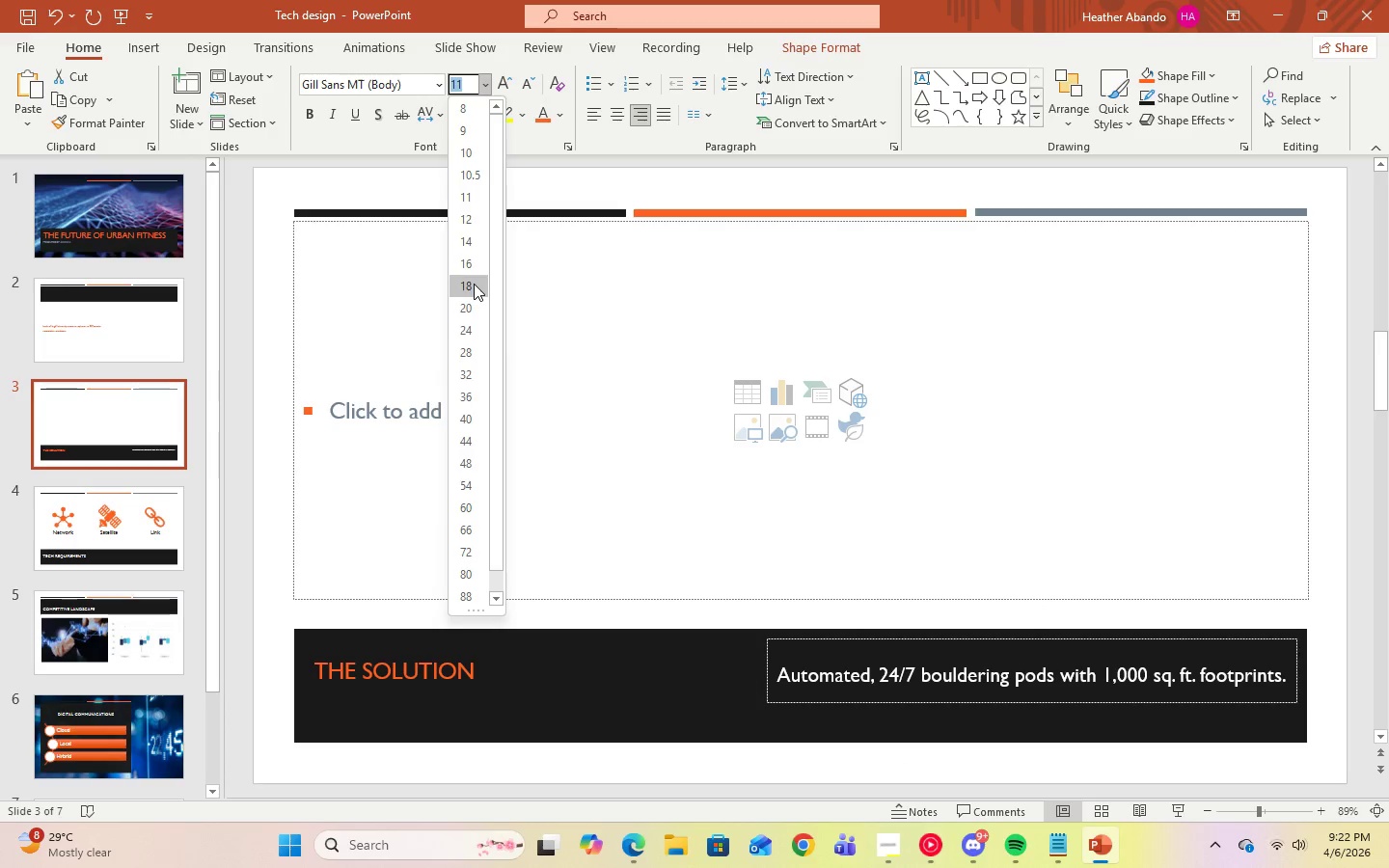 
left_click([474, 284])
 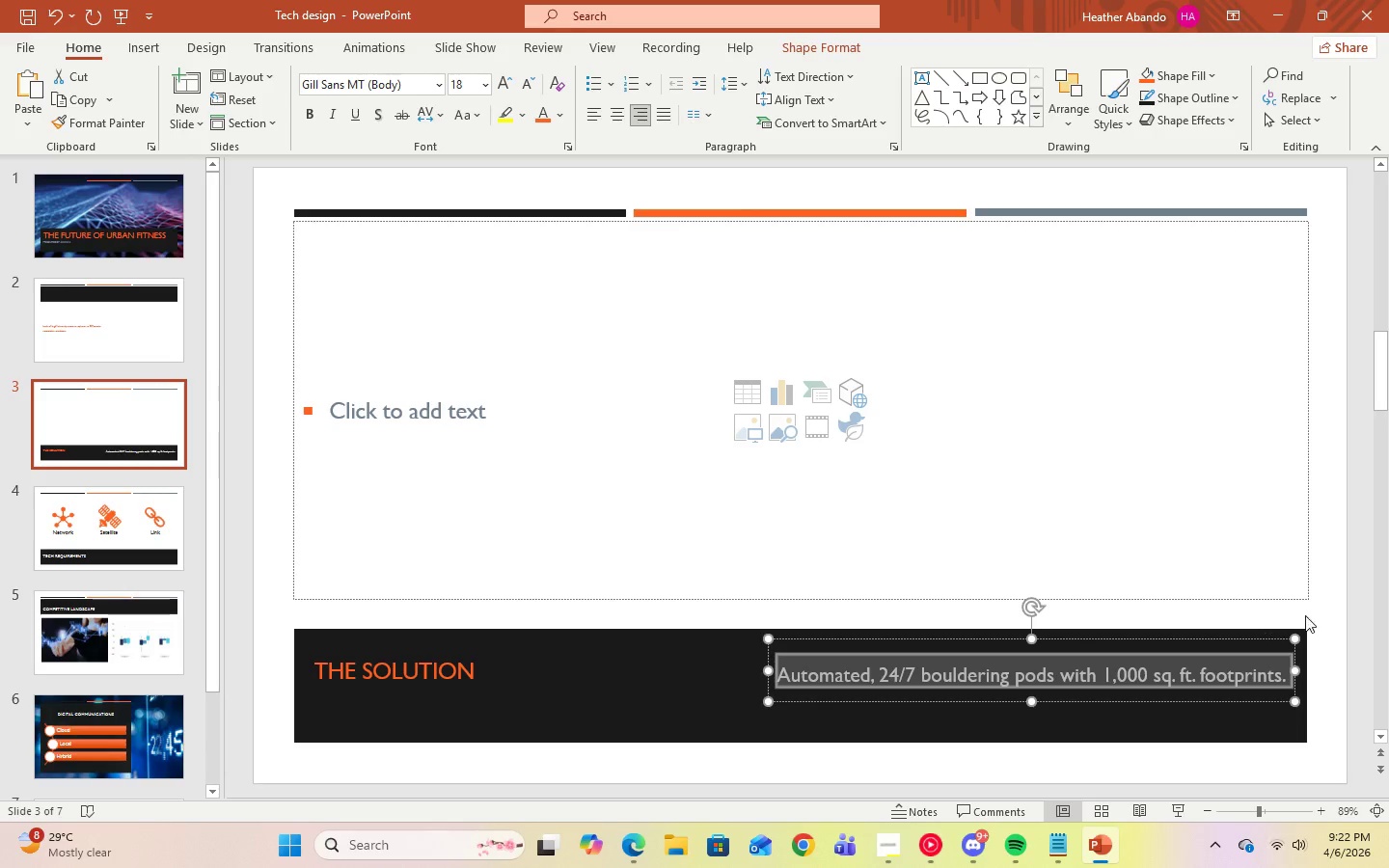 
left_click([1359, 630])
 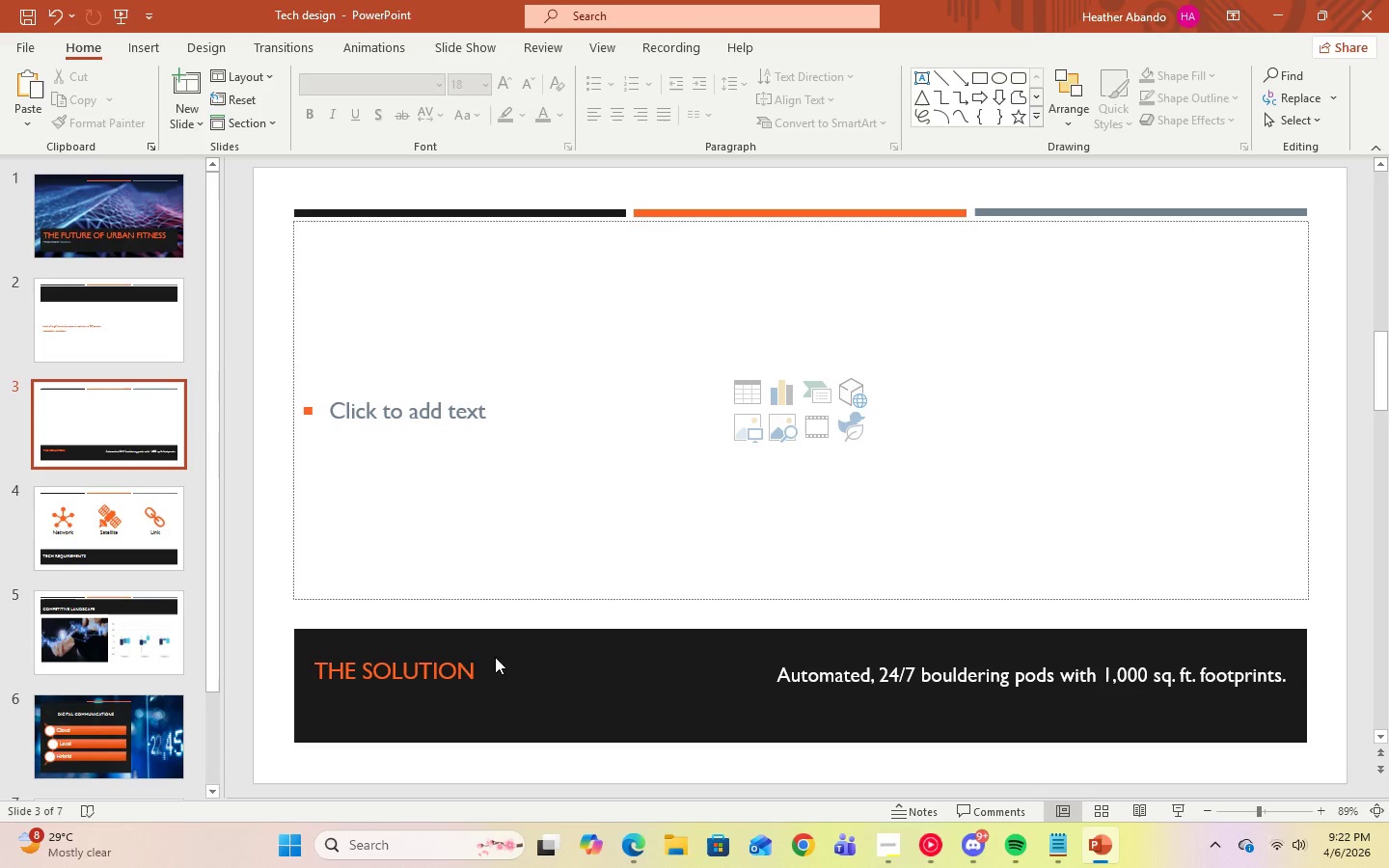 
left_click([462, 664])
 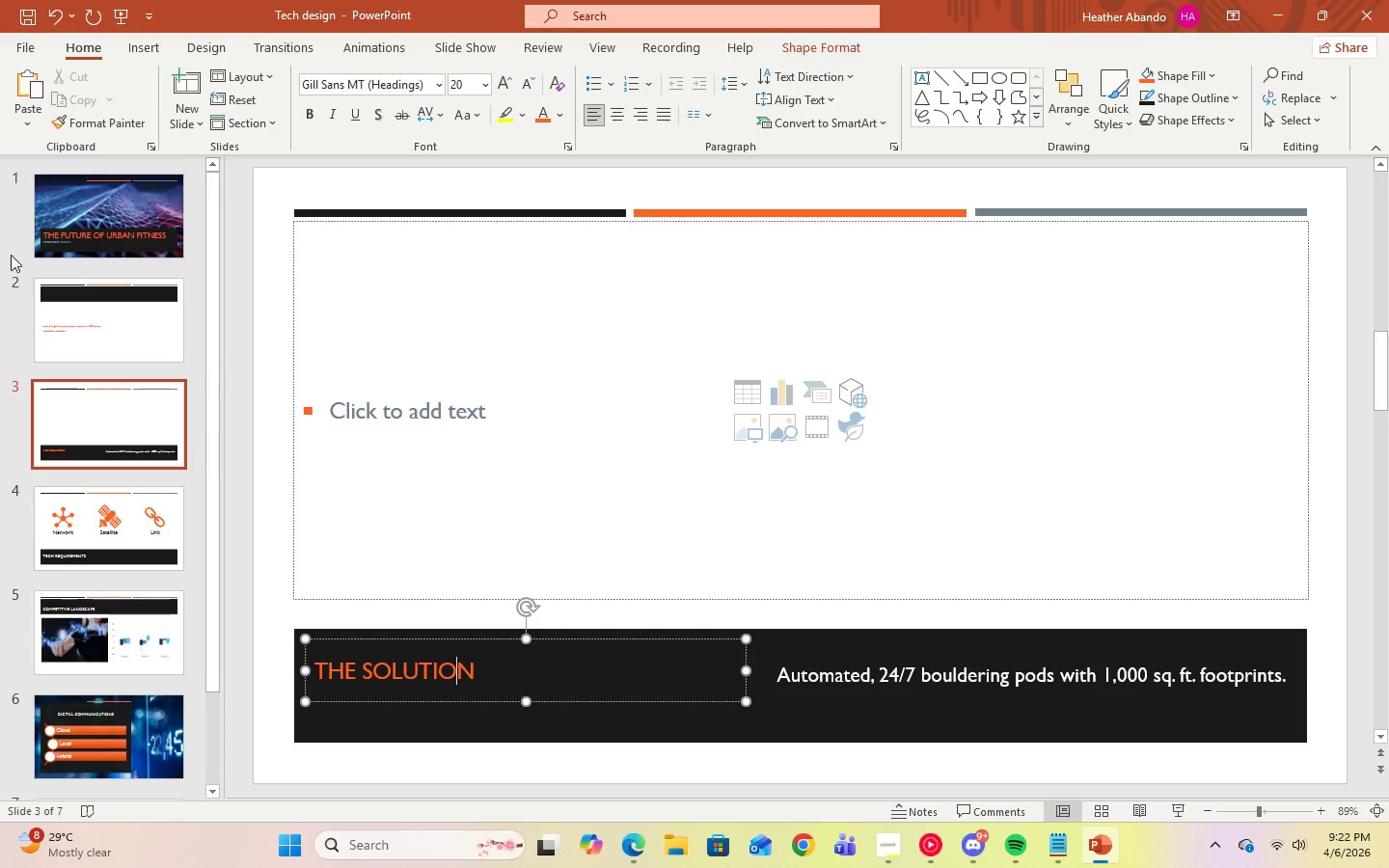 
left_click([53, 319])
 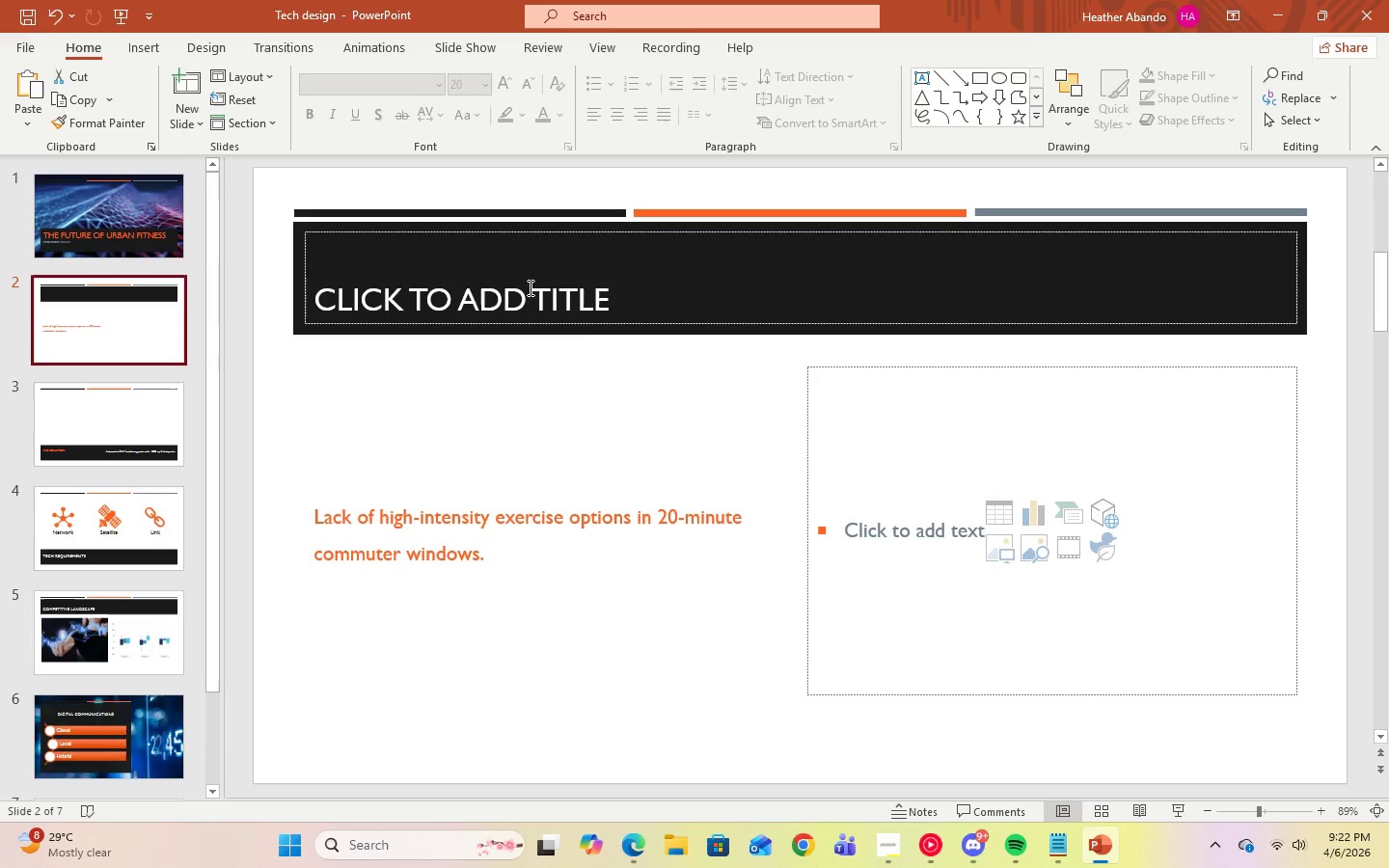 
left_click([618, 302])
 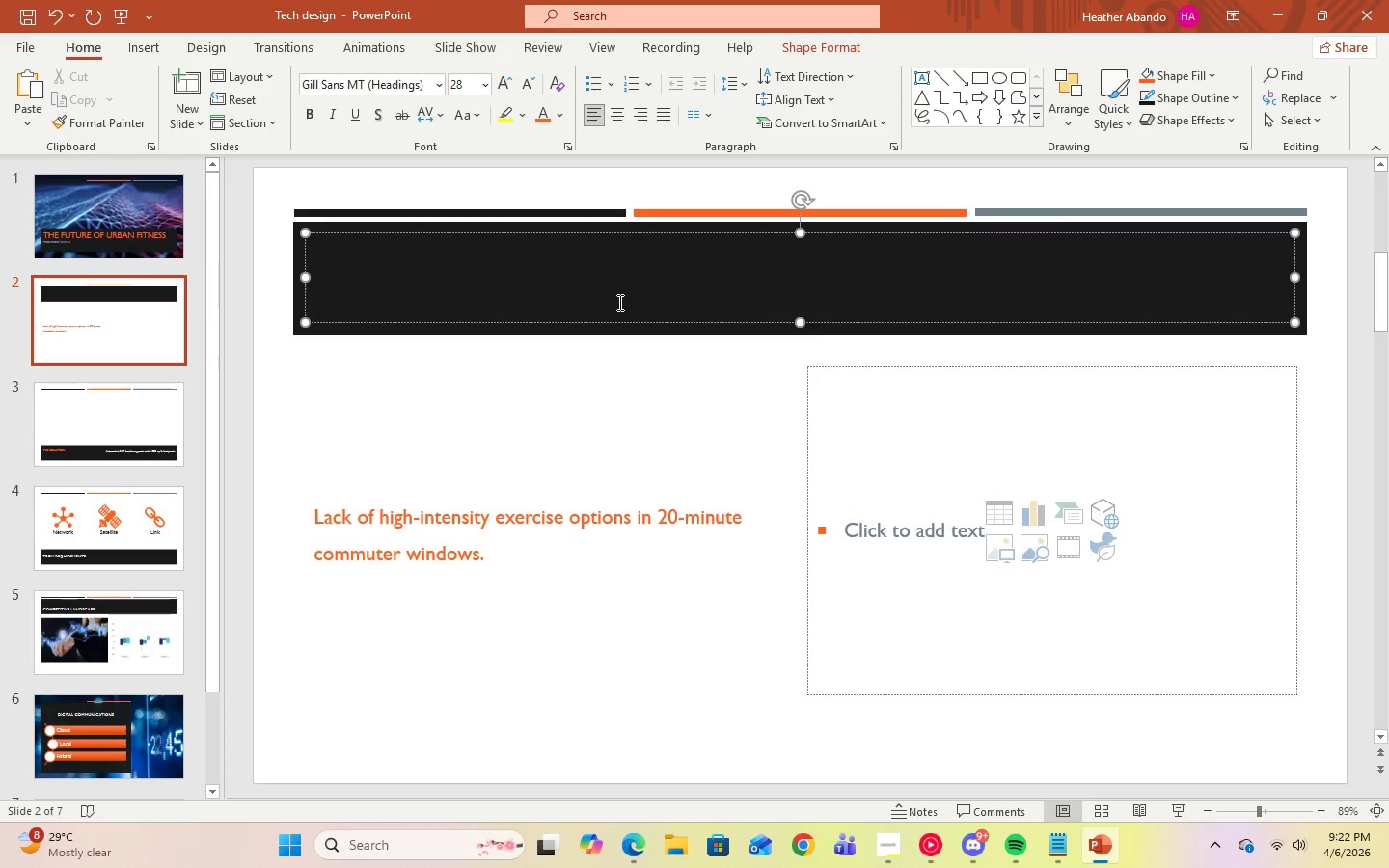 
type(THE PROBLEM)
 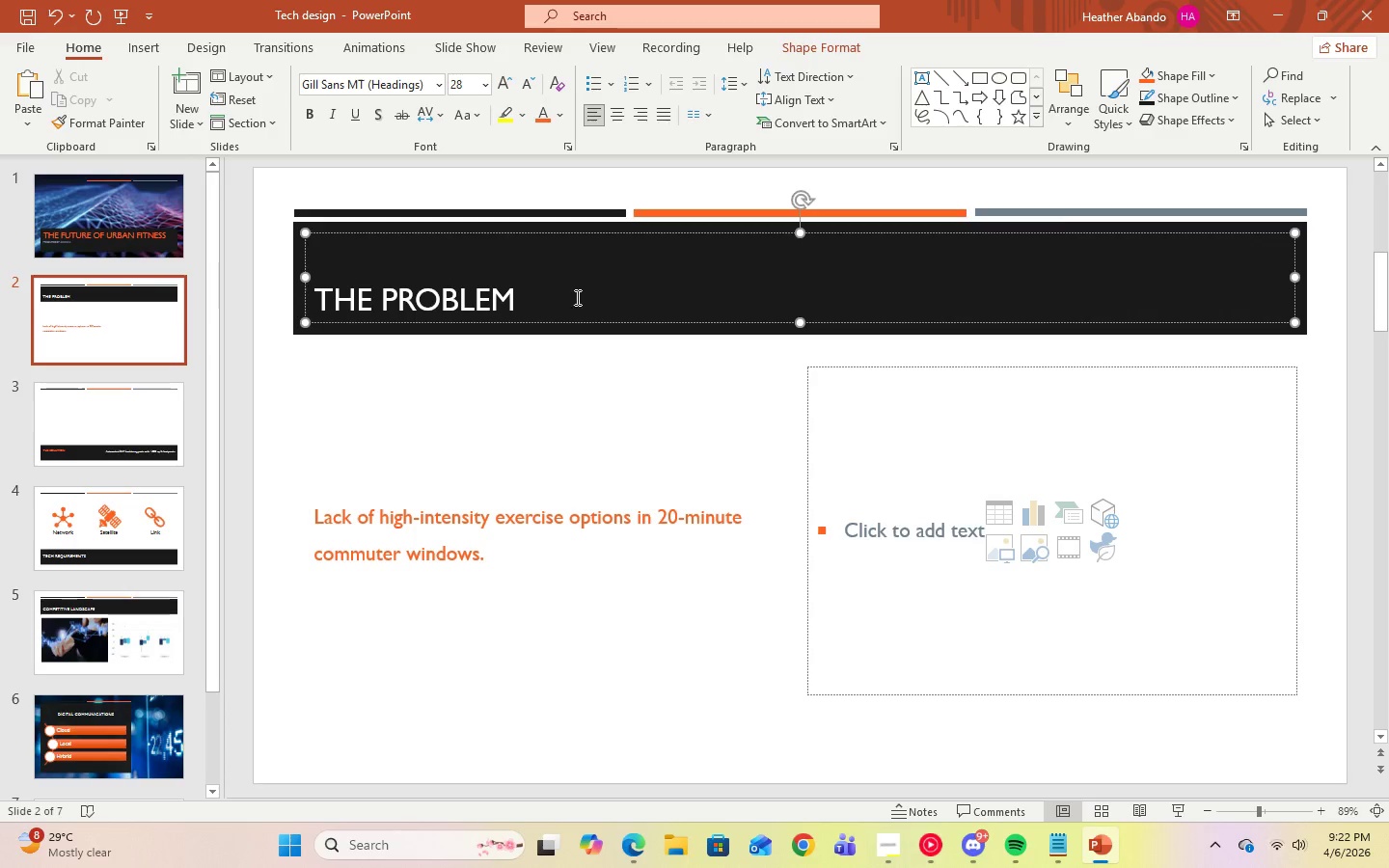 
left_click_drag(start_coordinate=[573, 297], to_coordinate=[334, 302])
 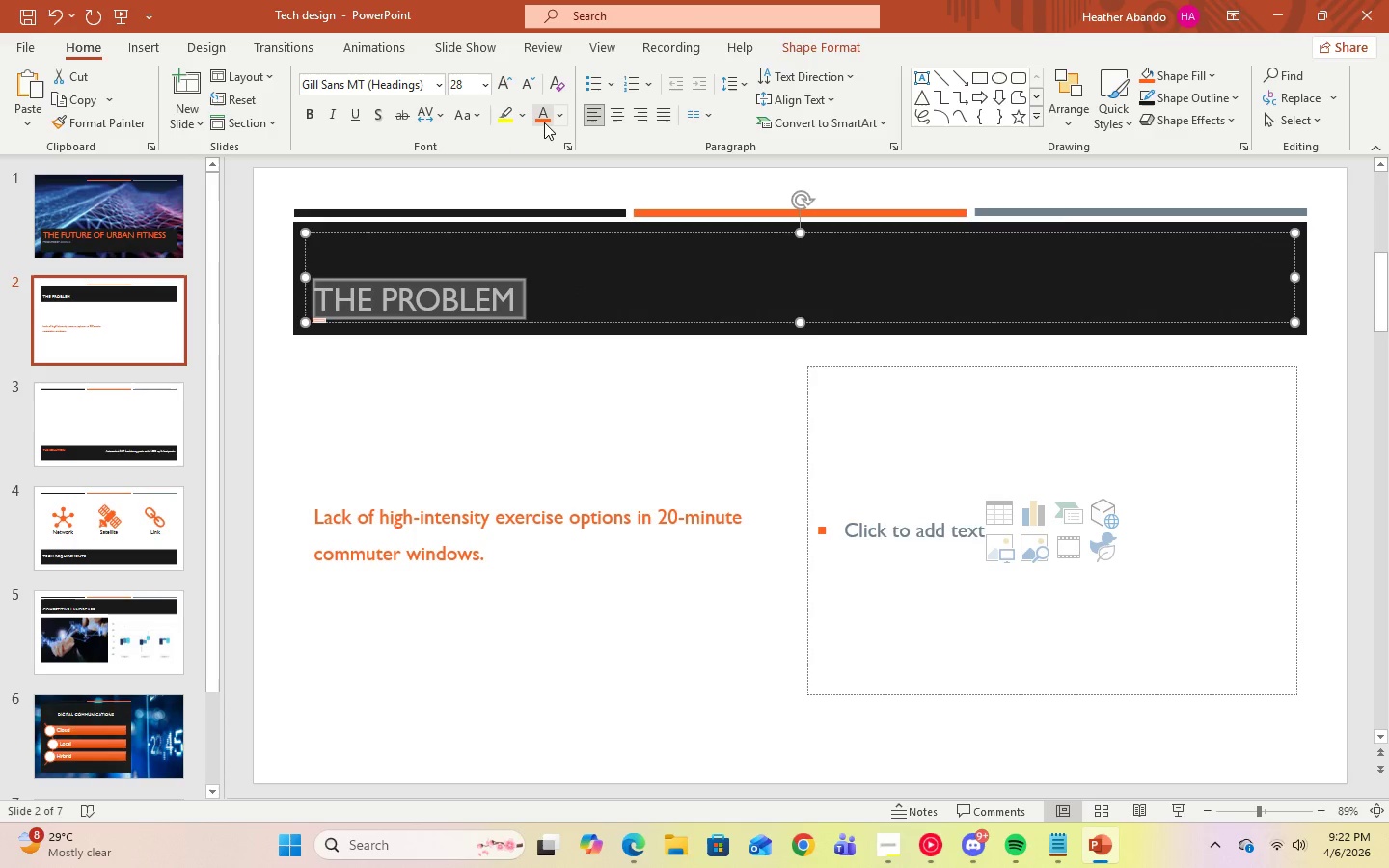 
left_click([546, 122])
 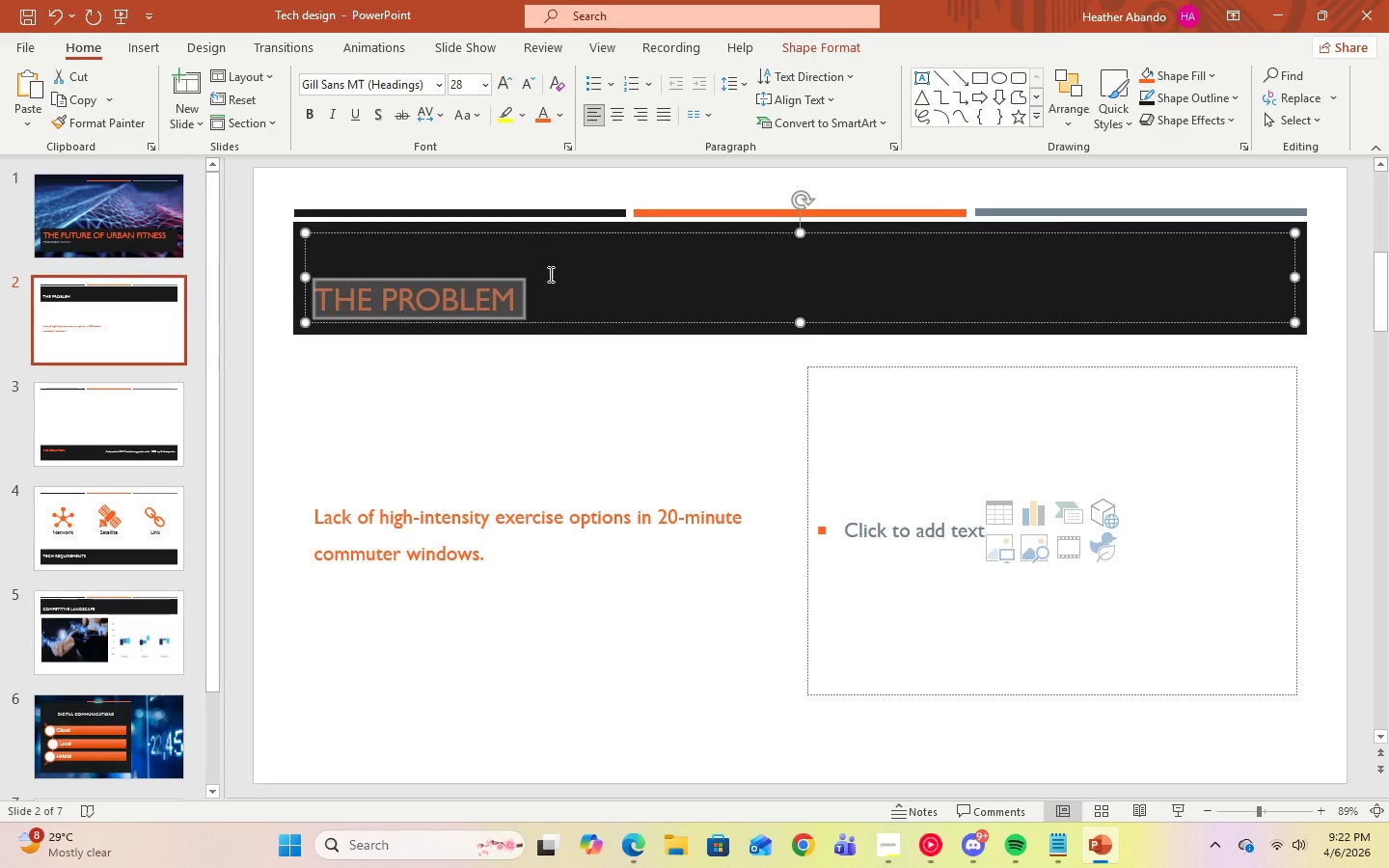 
left_click([560, 287])
 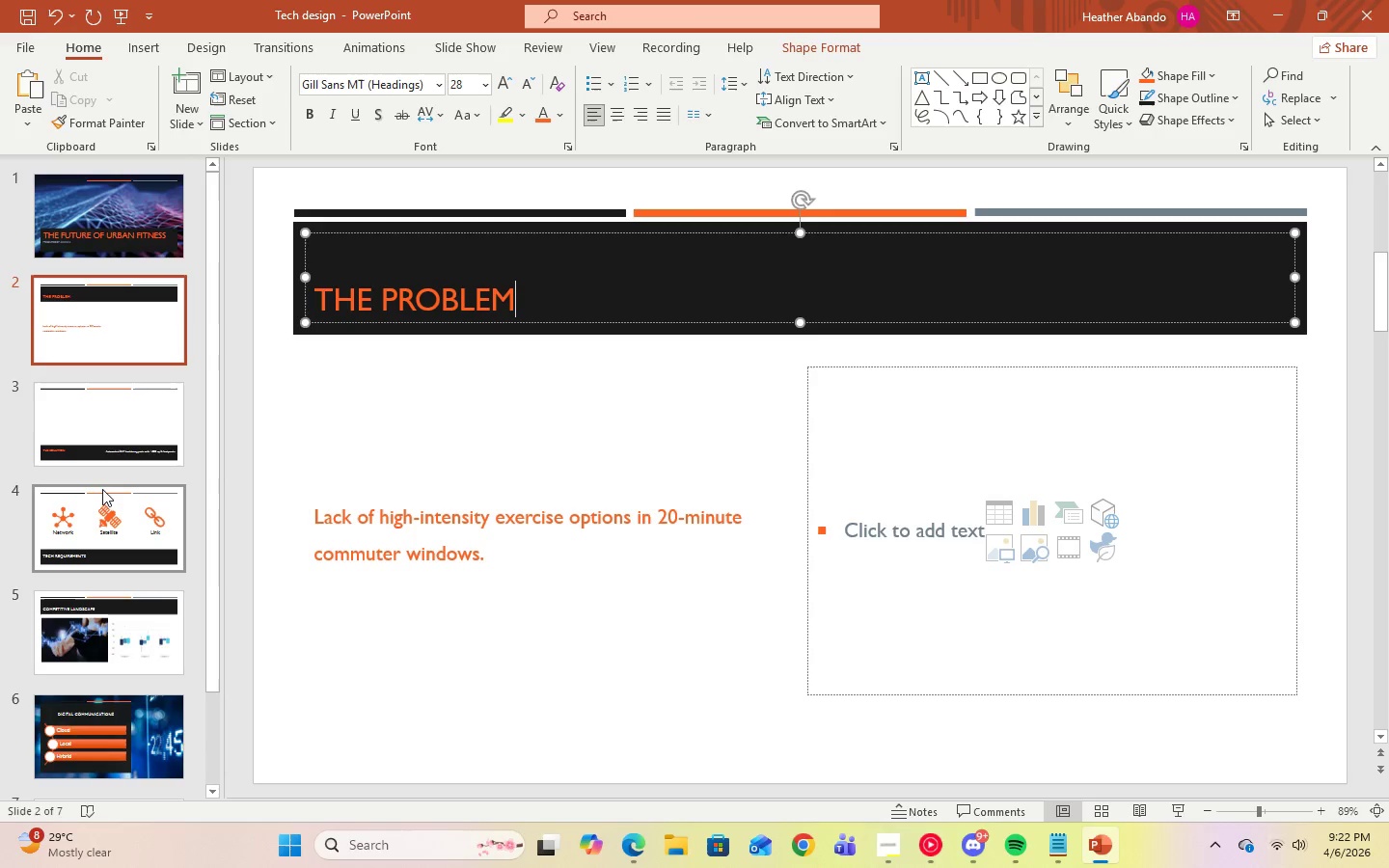 
left_click([83, 436])
 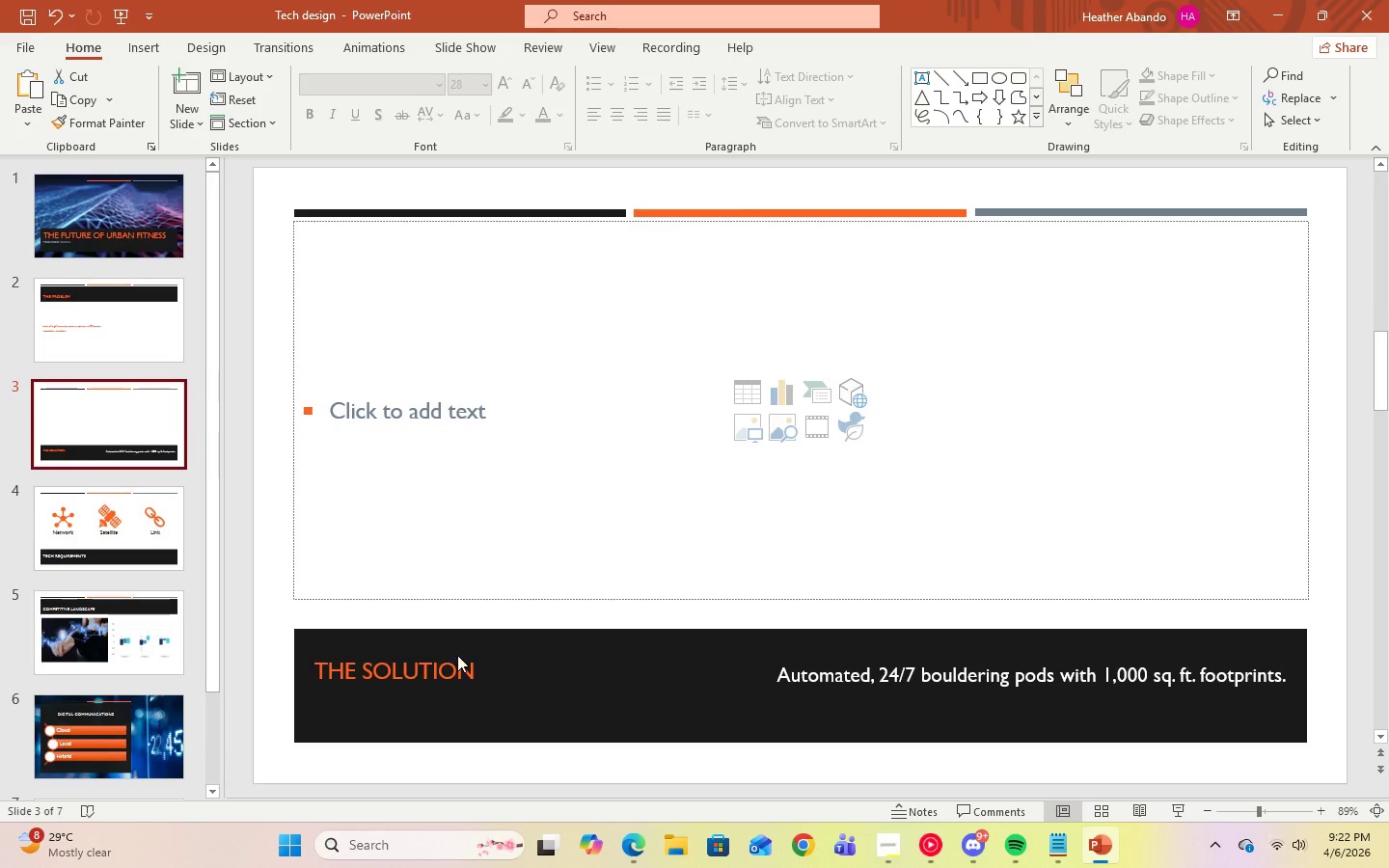 
left_click([458, 659])
 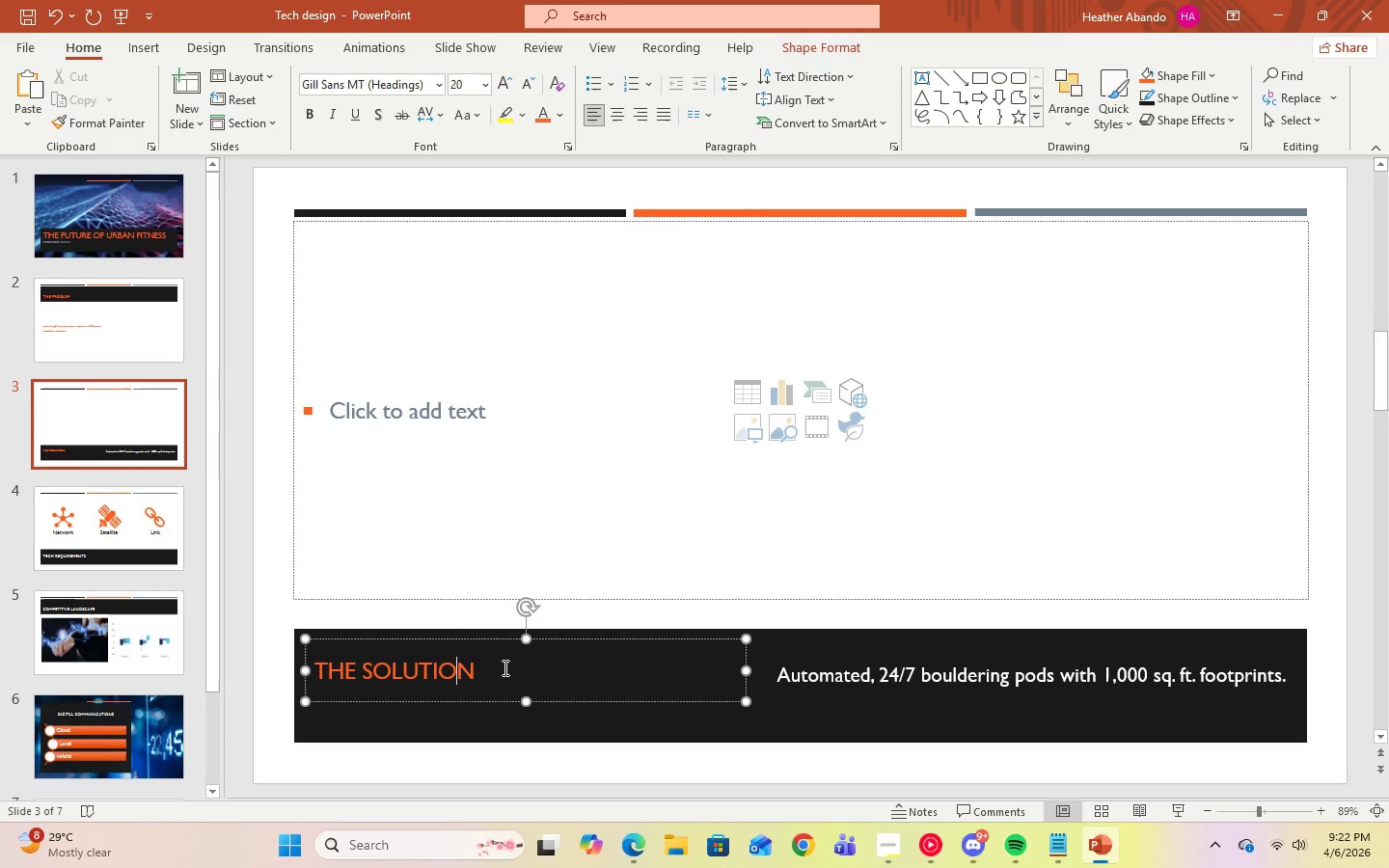 
left_click([505, 671])
 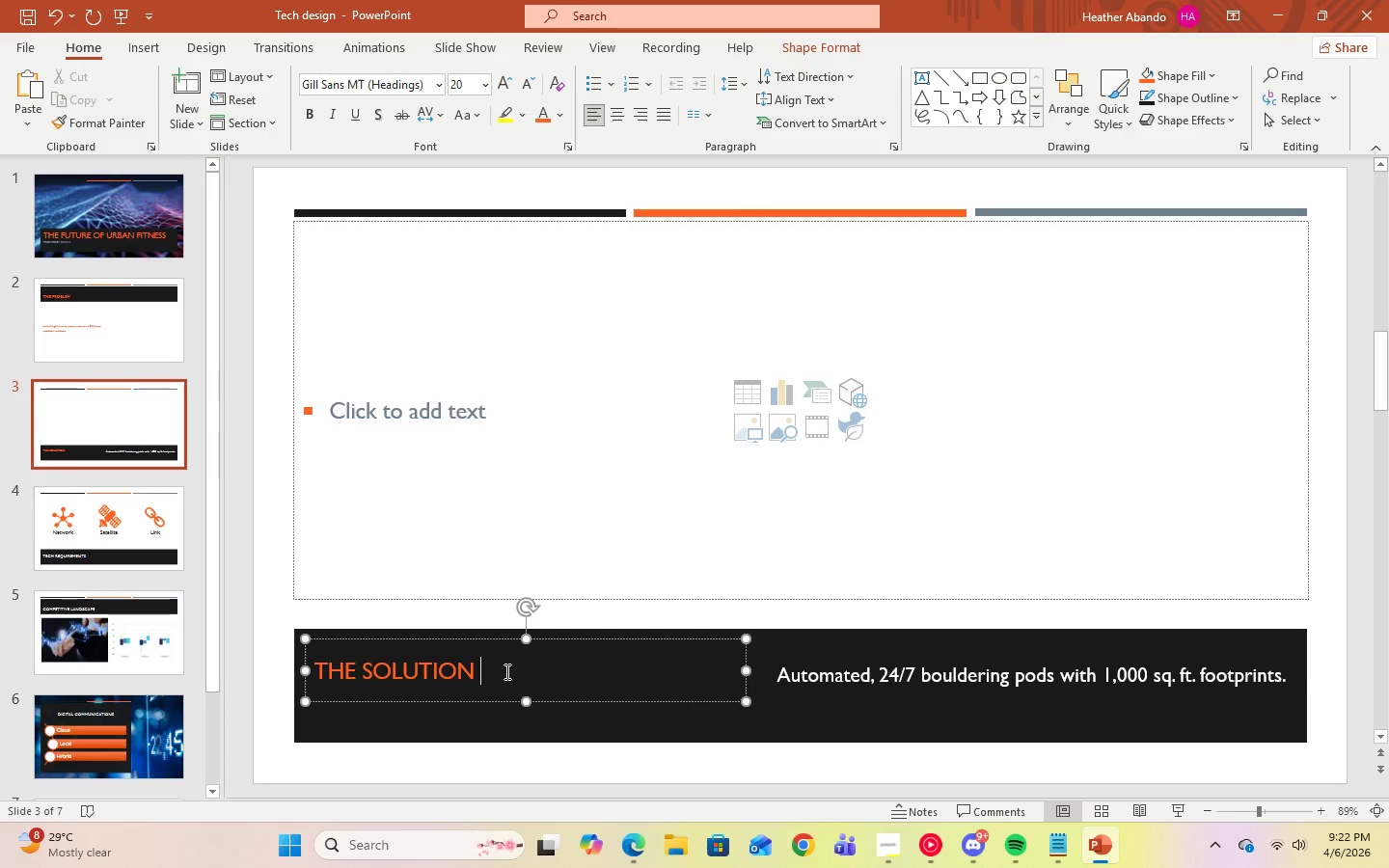 
left_click_drag(start_coordinate=[499, 671], to_coordinate=[310, 671])
 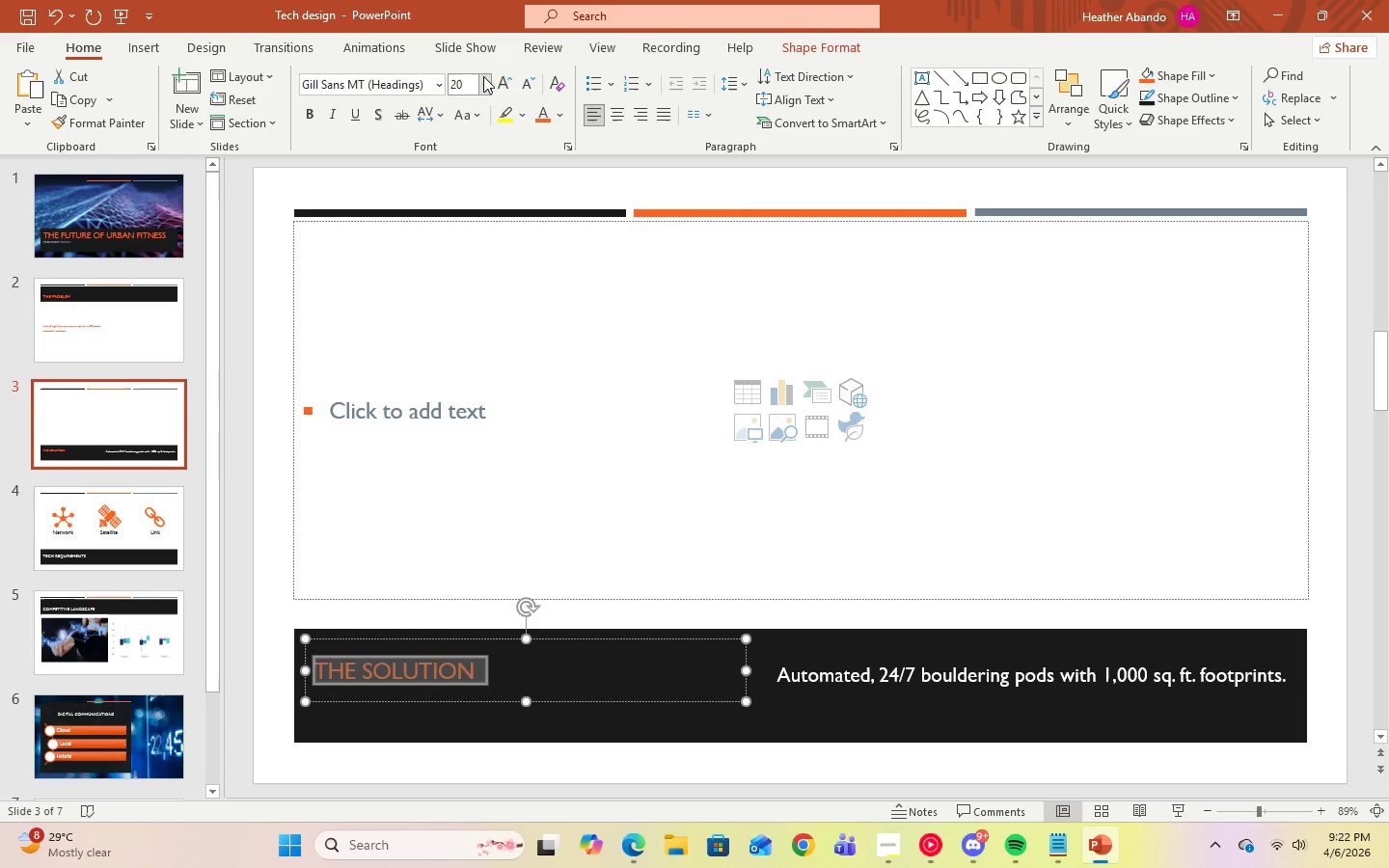 
left_click([485, 81])
 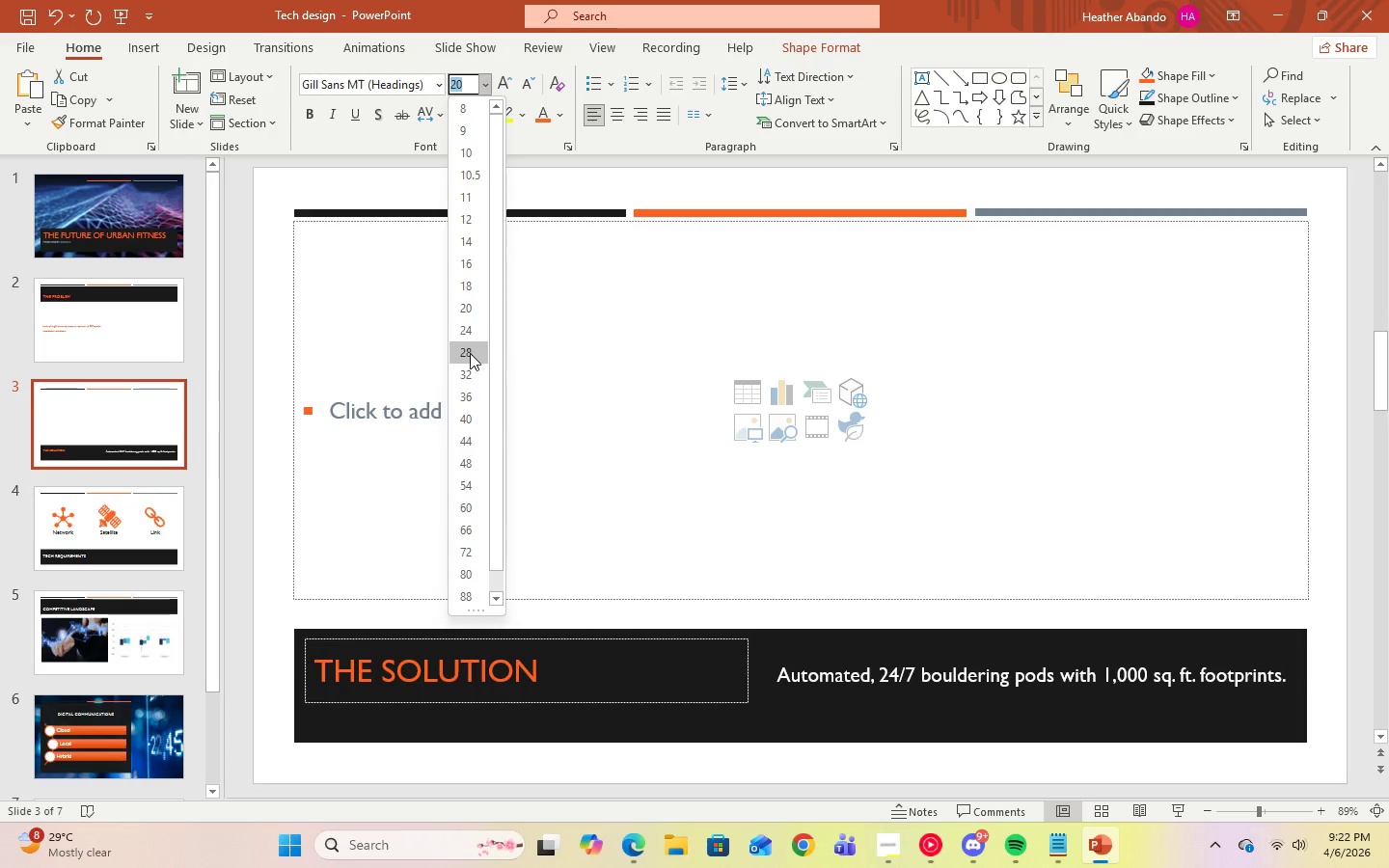 
left_click([470, 353])
 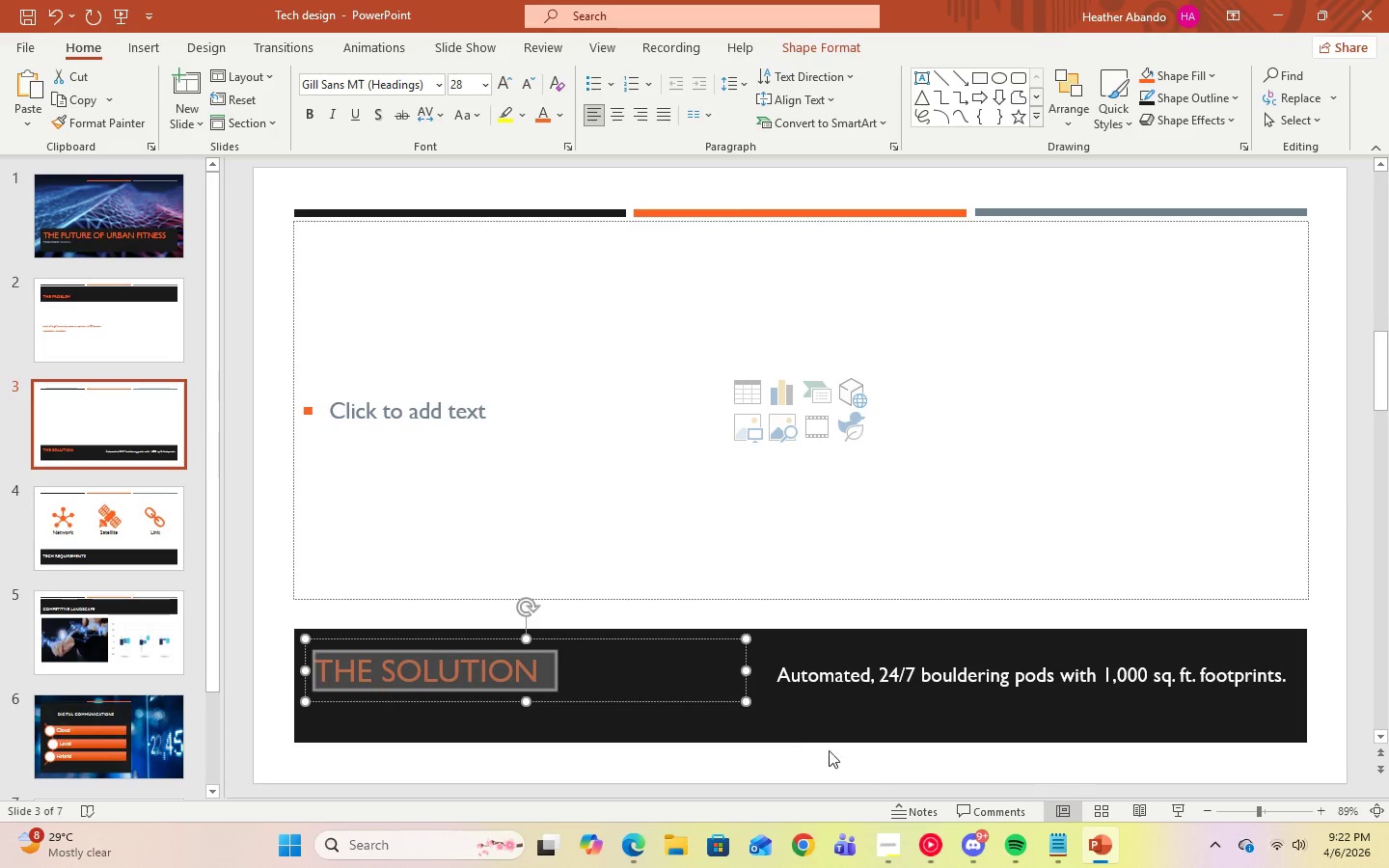 
left_click([810, 712])
 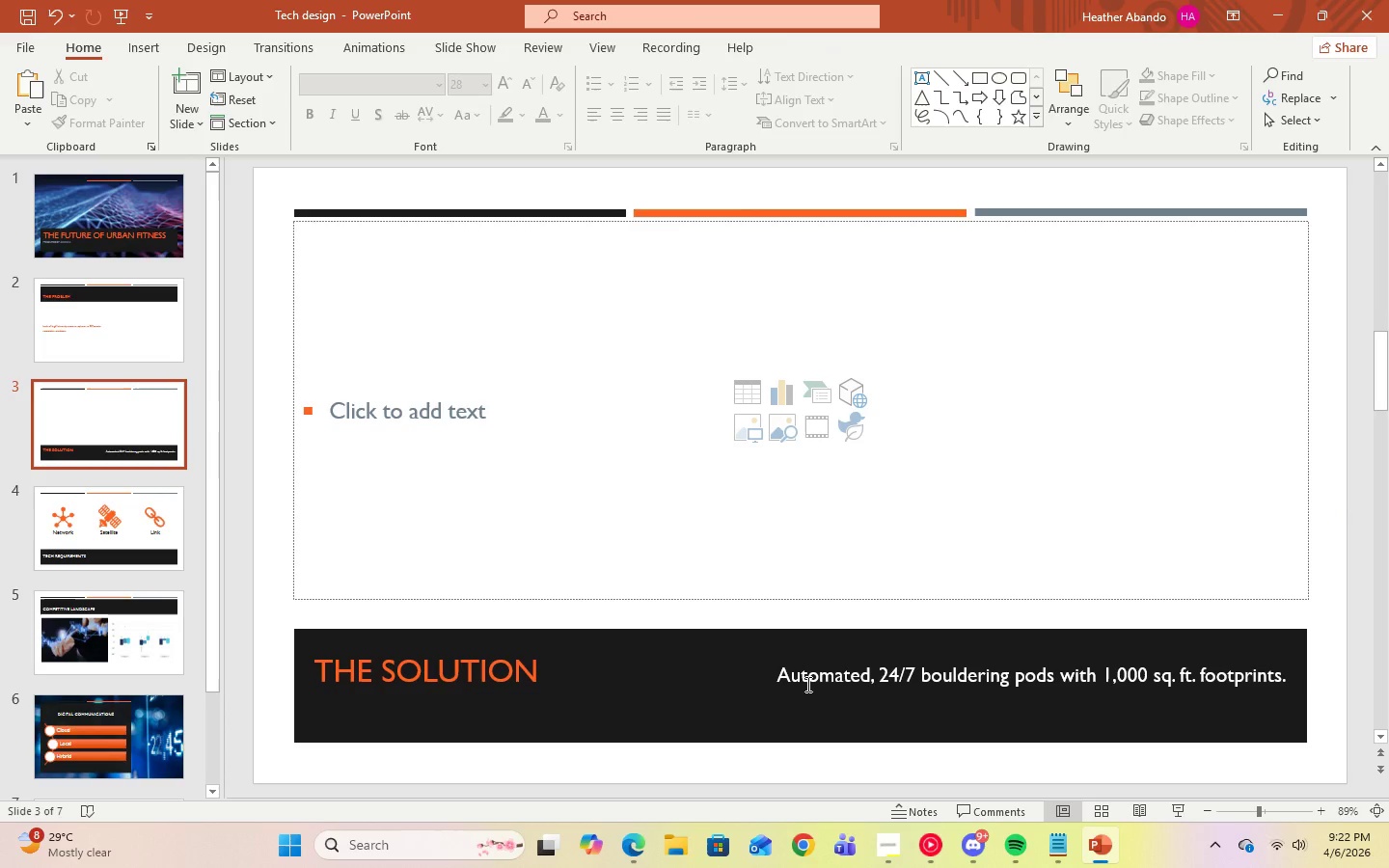 
left_click([806, 684])
 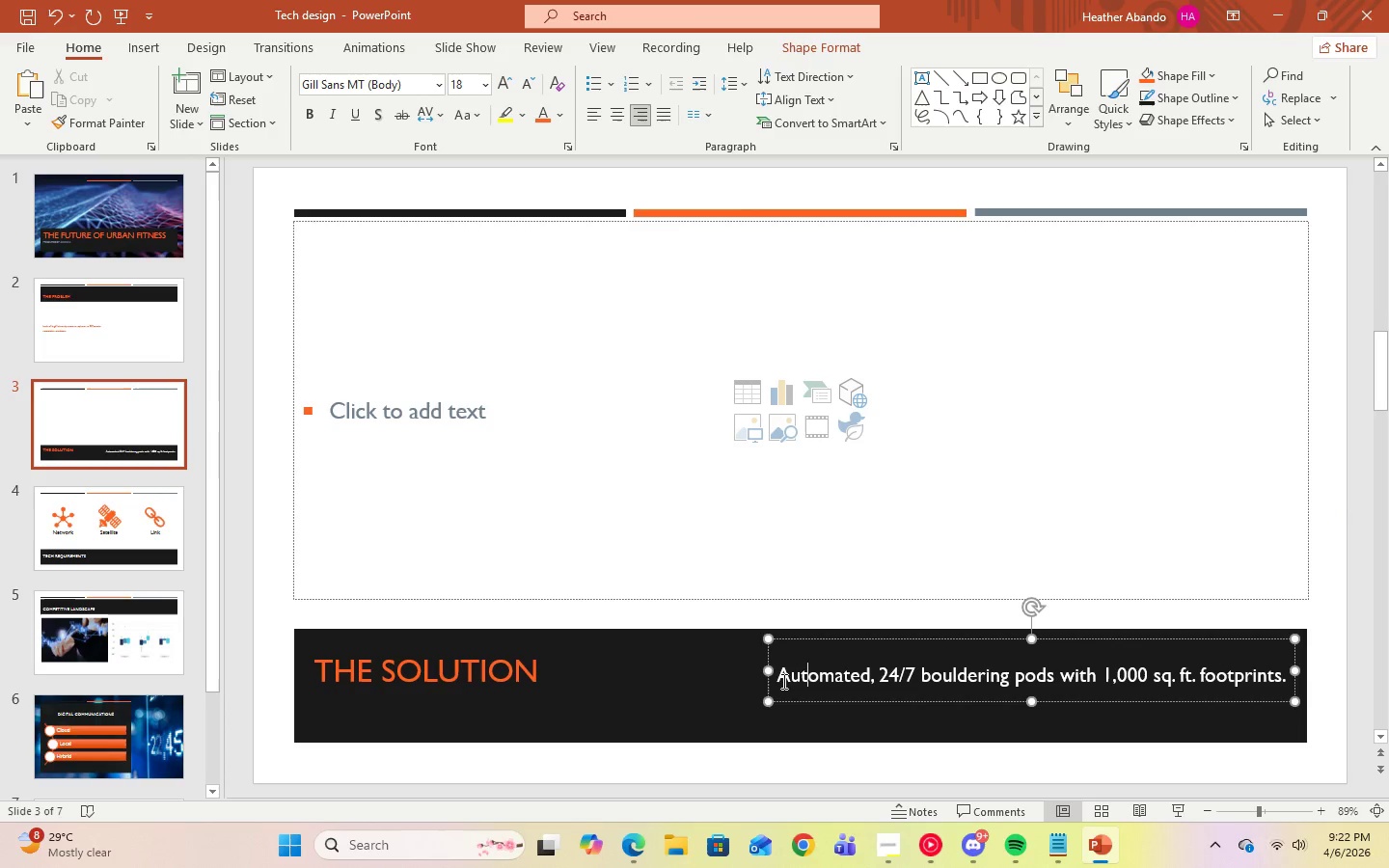 
left_click_drag(start_coordinate=[781, 681], to_coordinate=[1300, 690])
 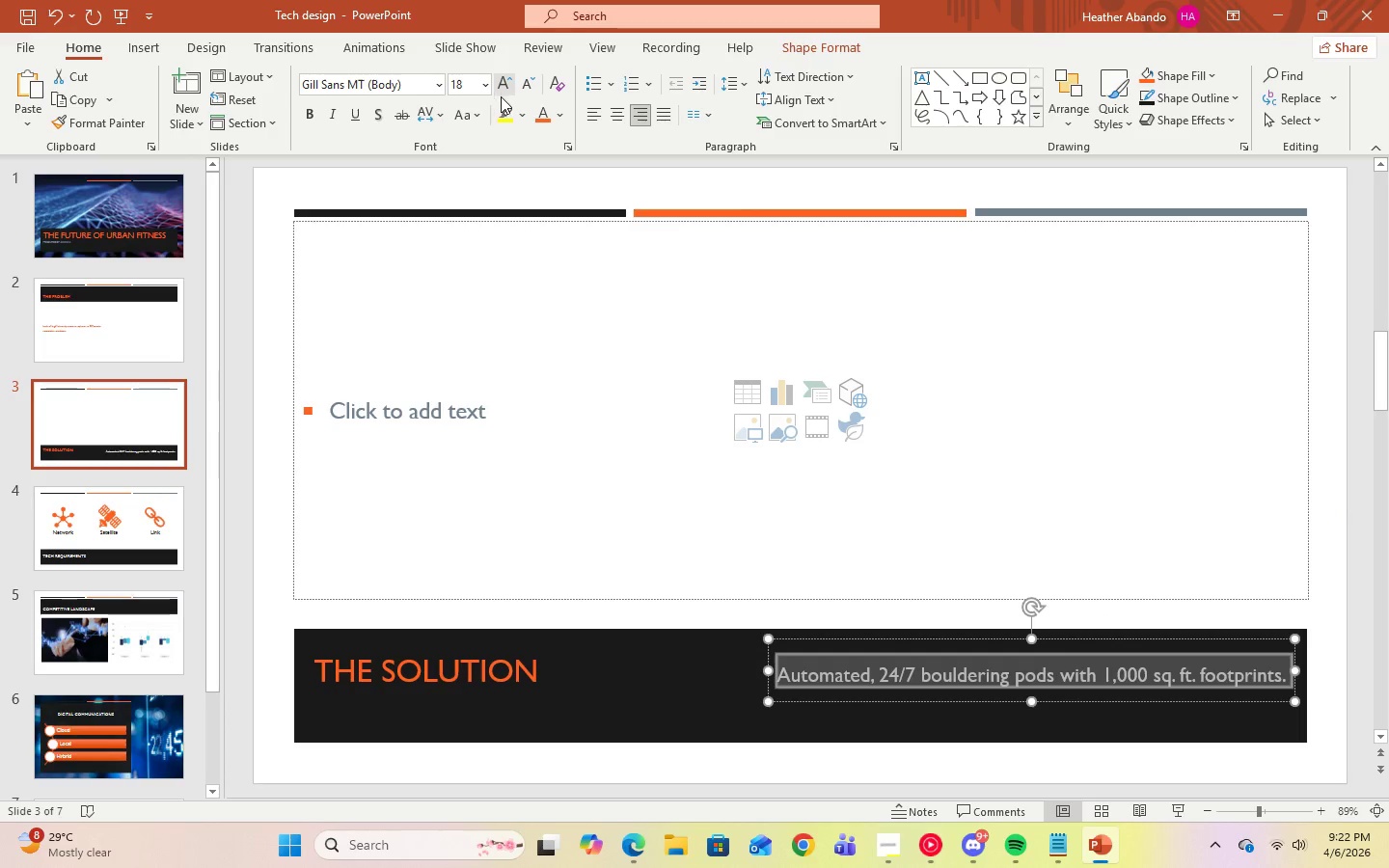 
left_click([556, 118])
 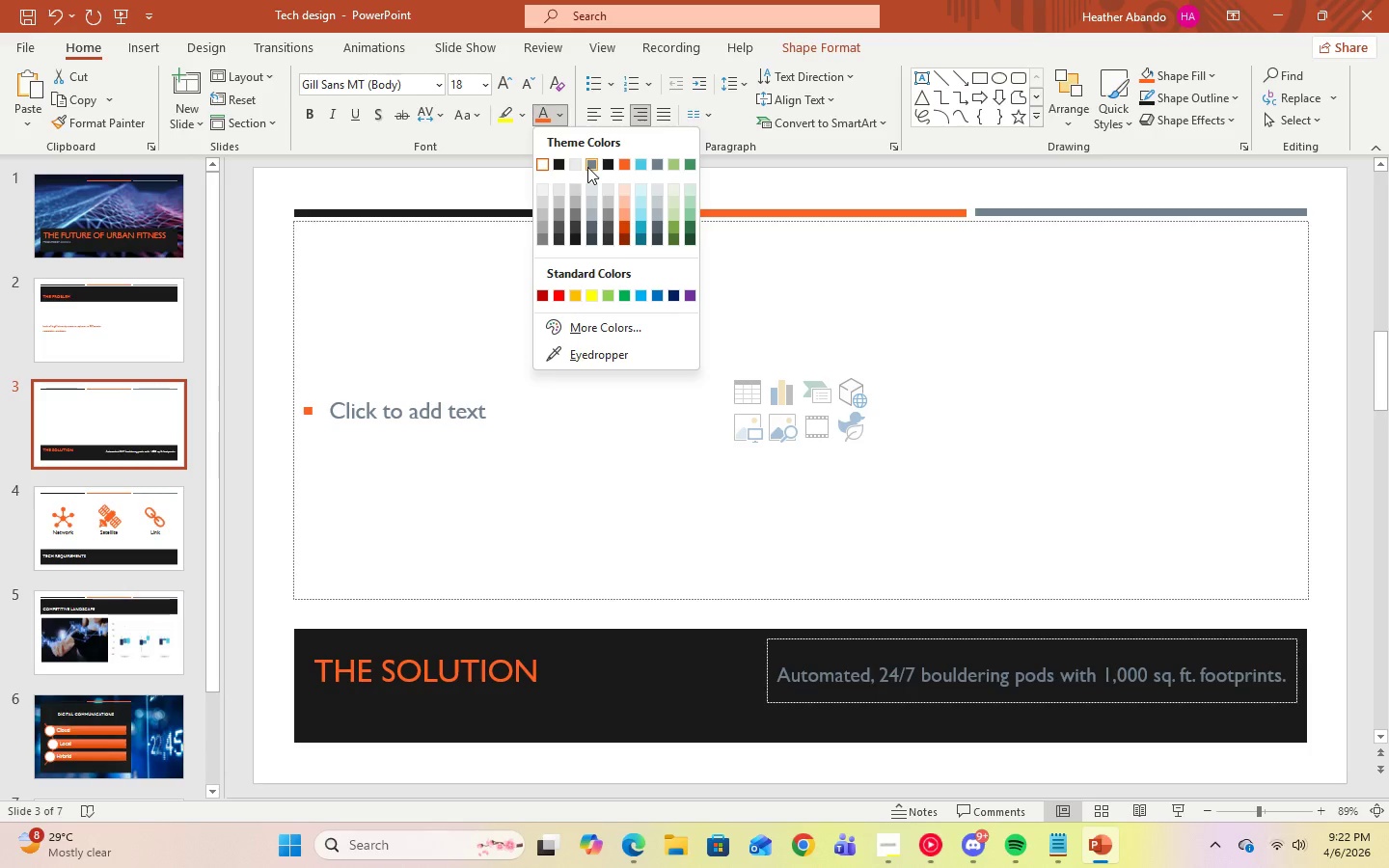 
left_click([587, 167])